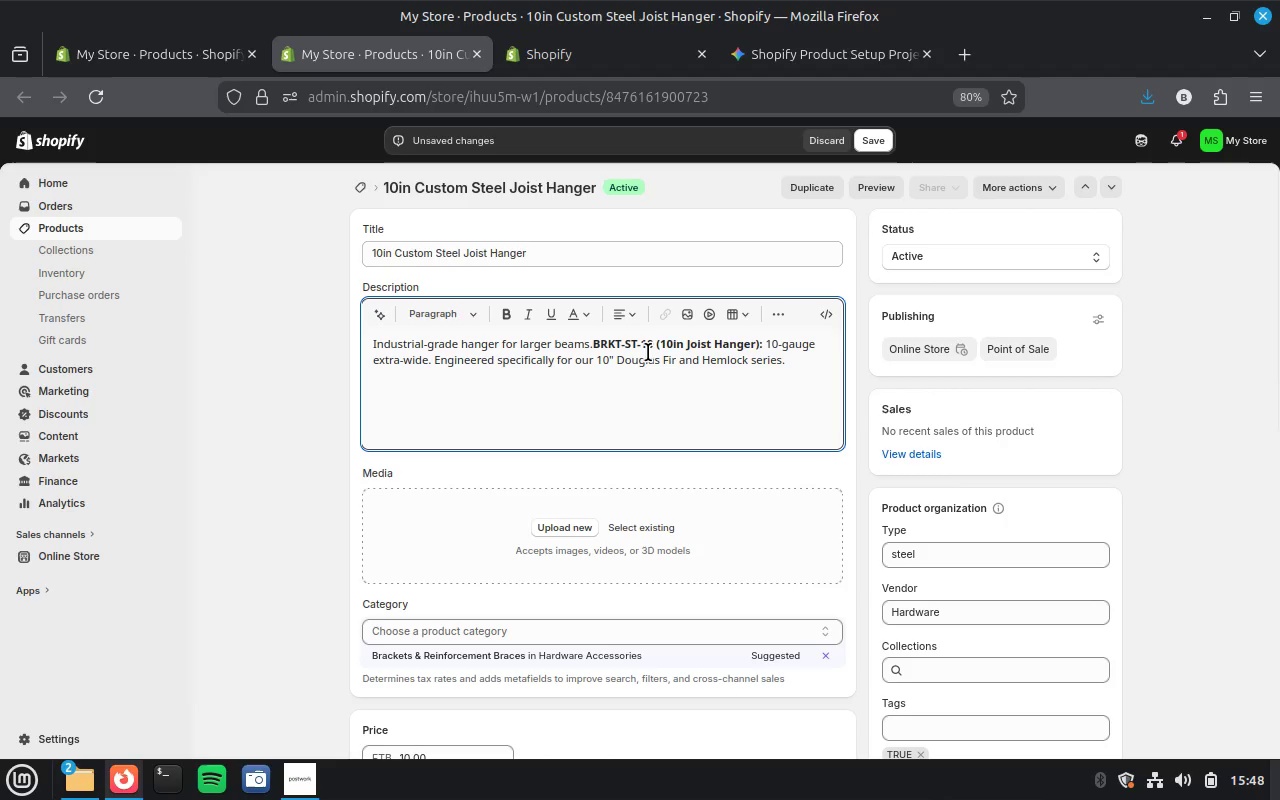 
key(Control+A)
 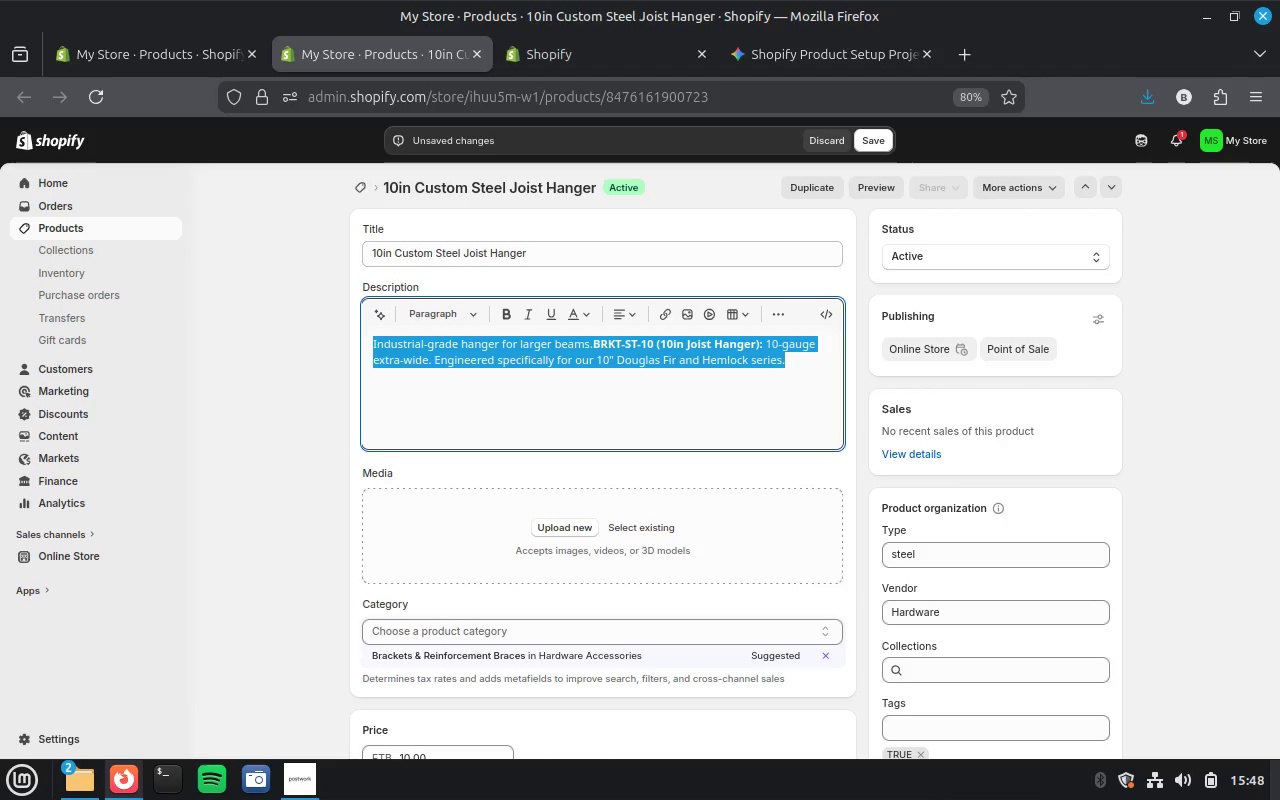 
key(Control+V)
 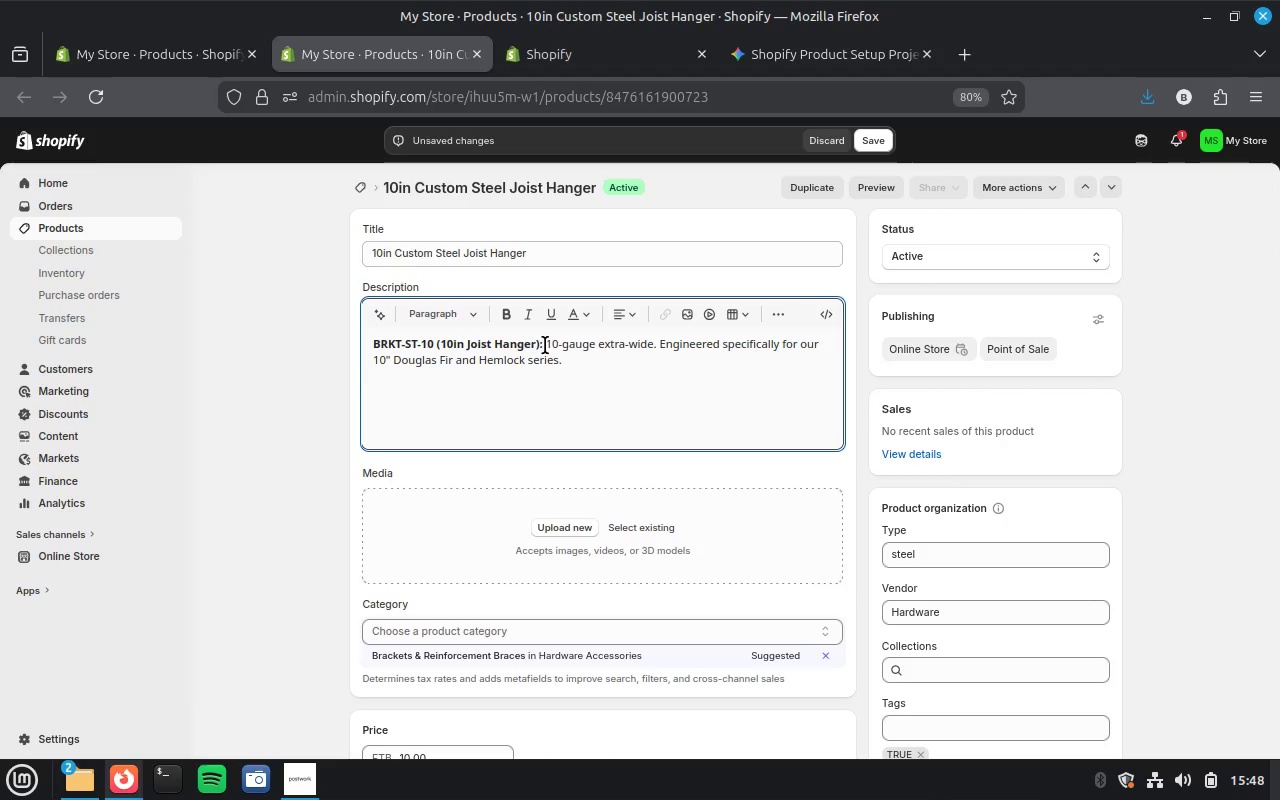 
wait(11.09)
 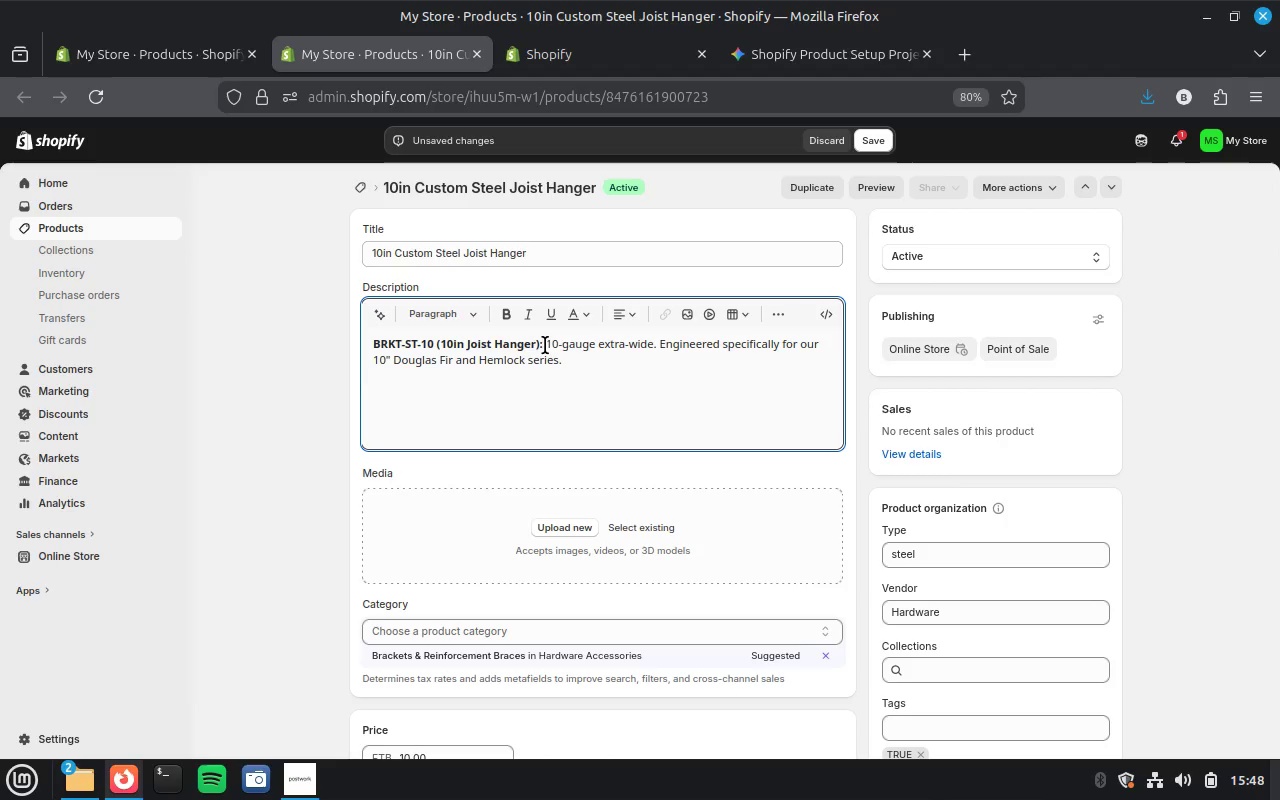 
left_click_drag(start_coordinate=[435, 345], to_coordinate=[343, 338])
 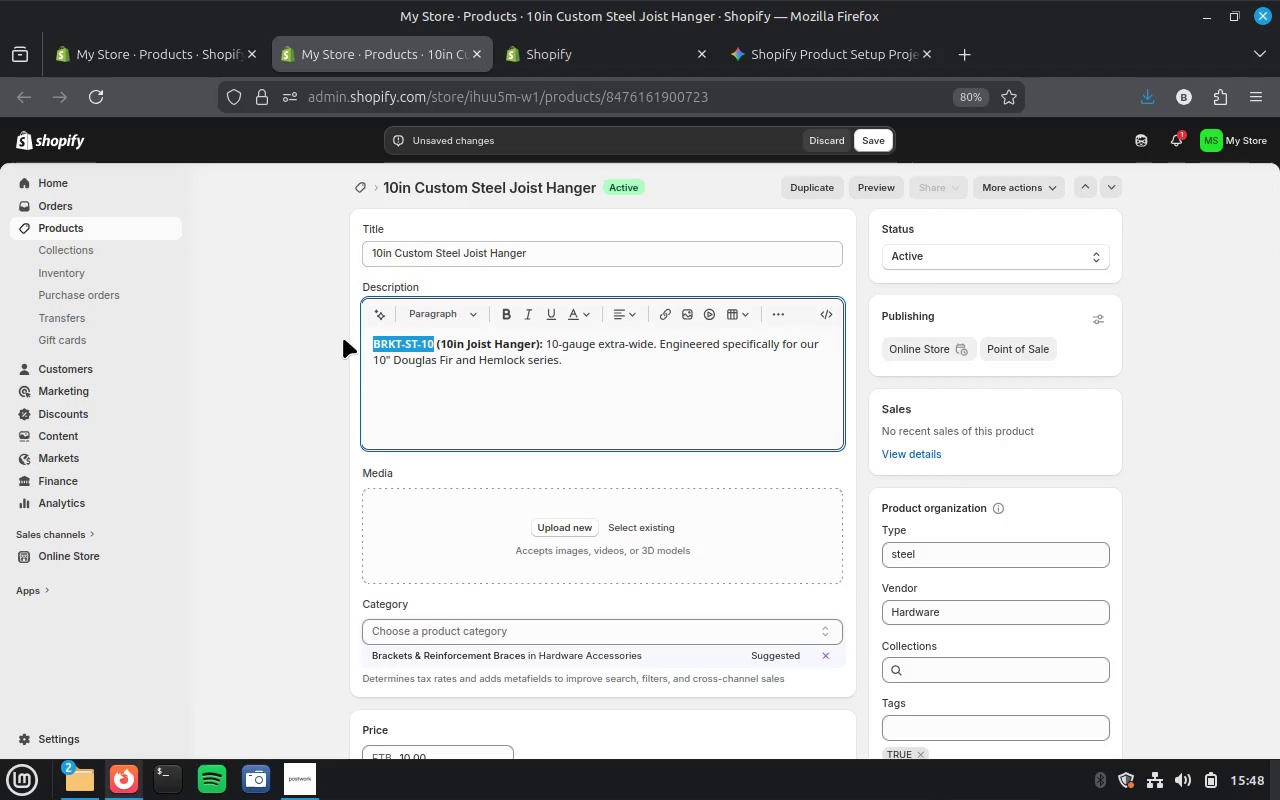 
key(Control+C)
 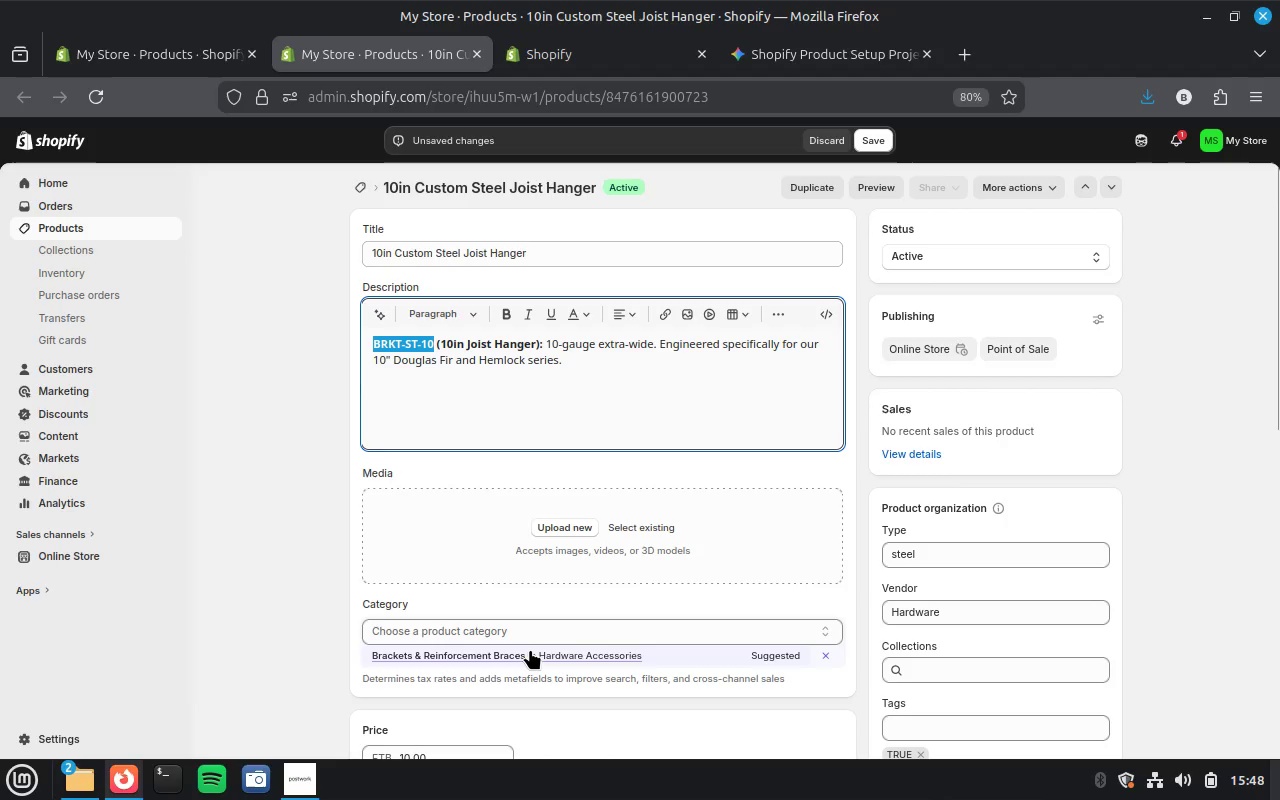 
left_click([530, 649])
 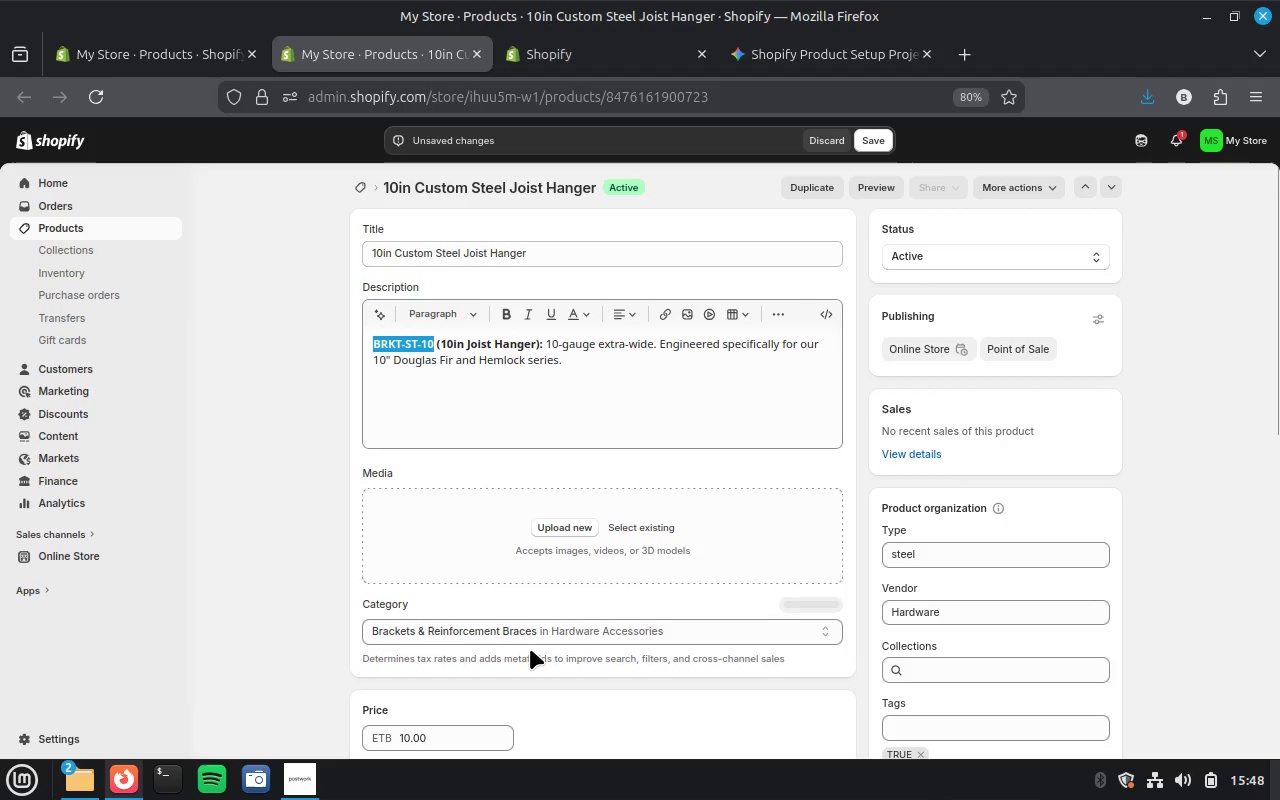 
scroll: coordinate [530, 649], scroll_direction: down, amount: 3.0
 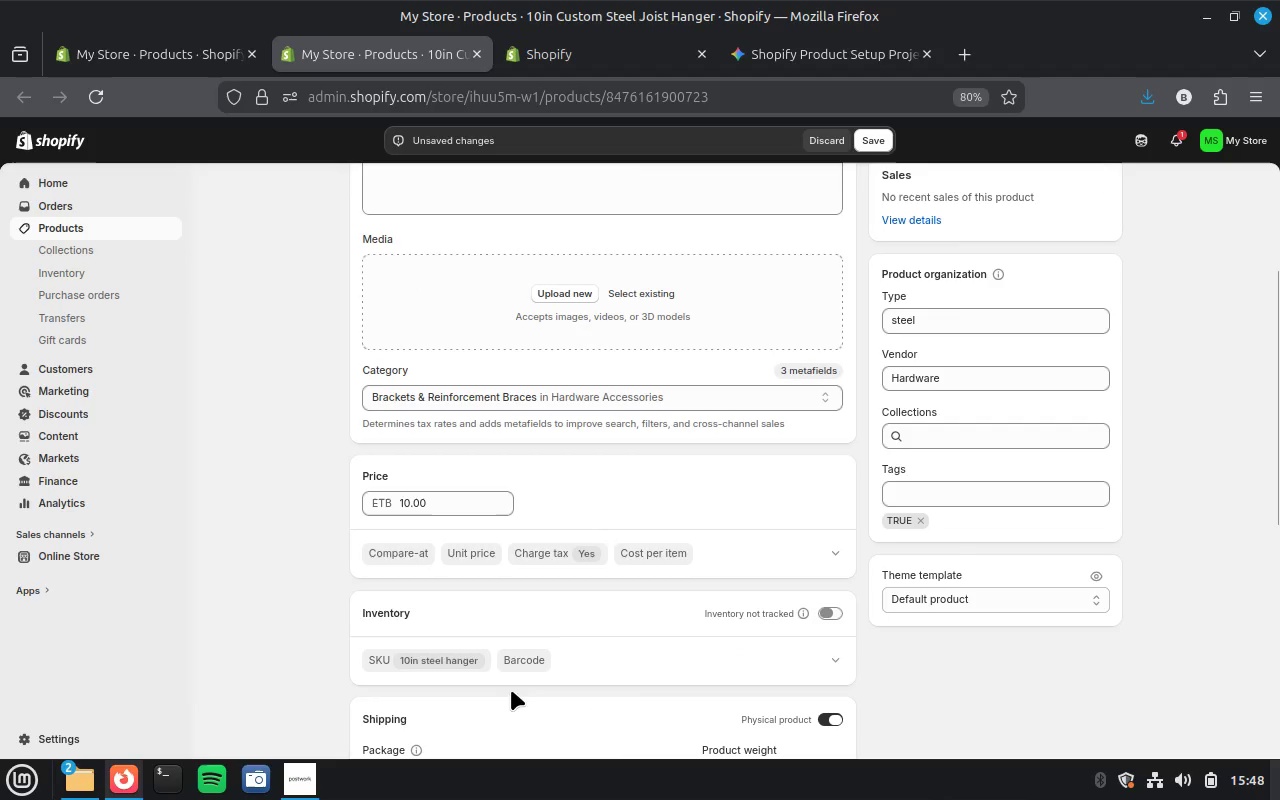 
wait(5.08)
 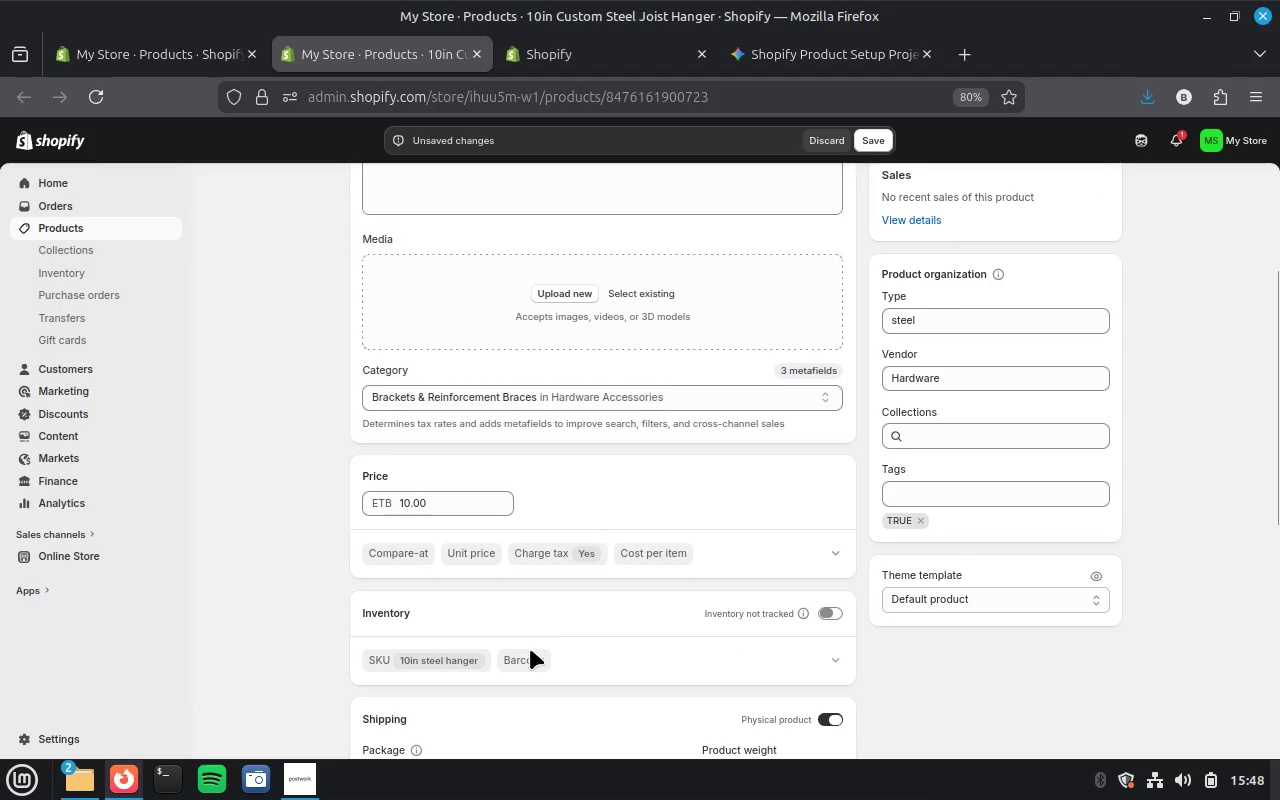 
left_click([444, 657])
 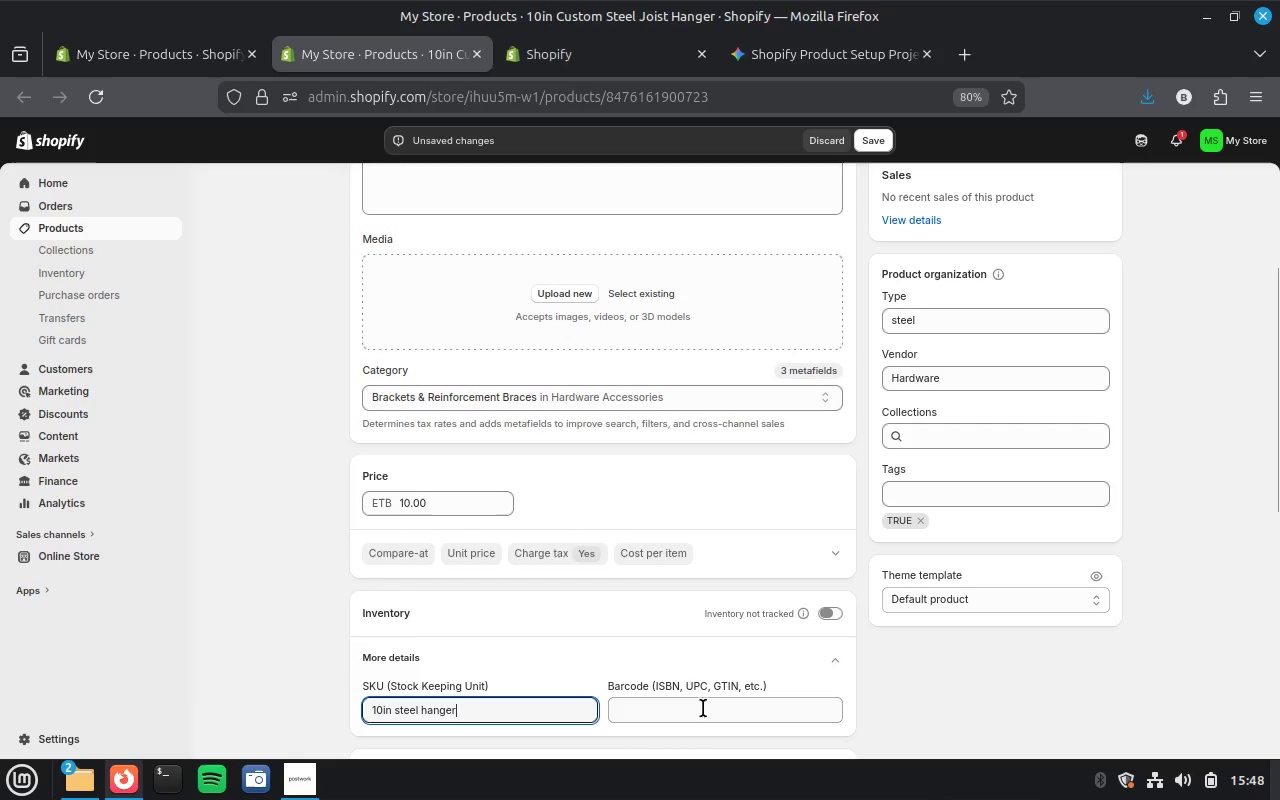 
left_click([703, 708])
 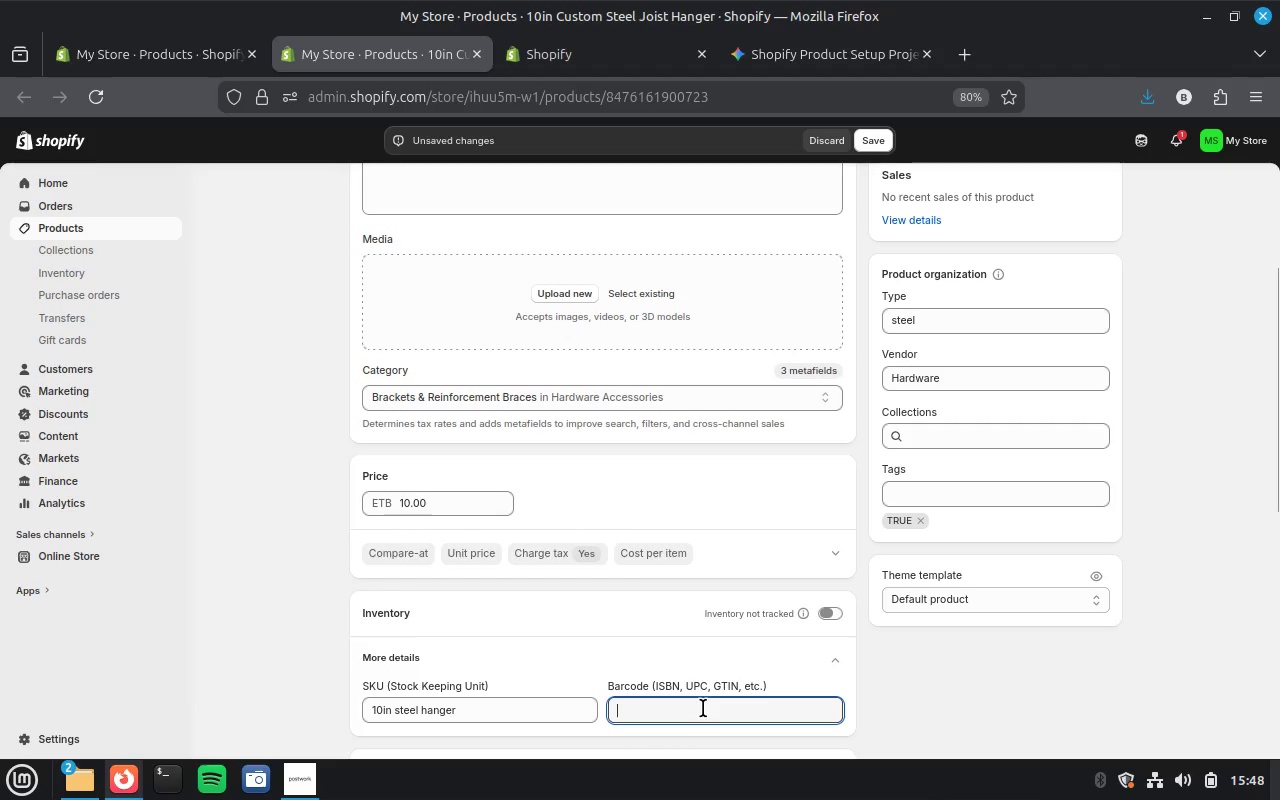 
key(Control+V)
 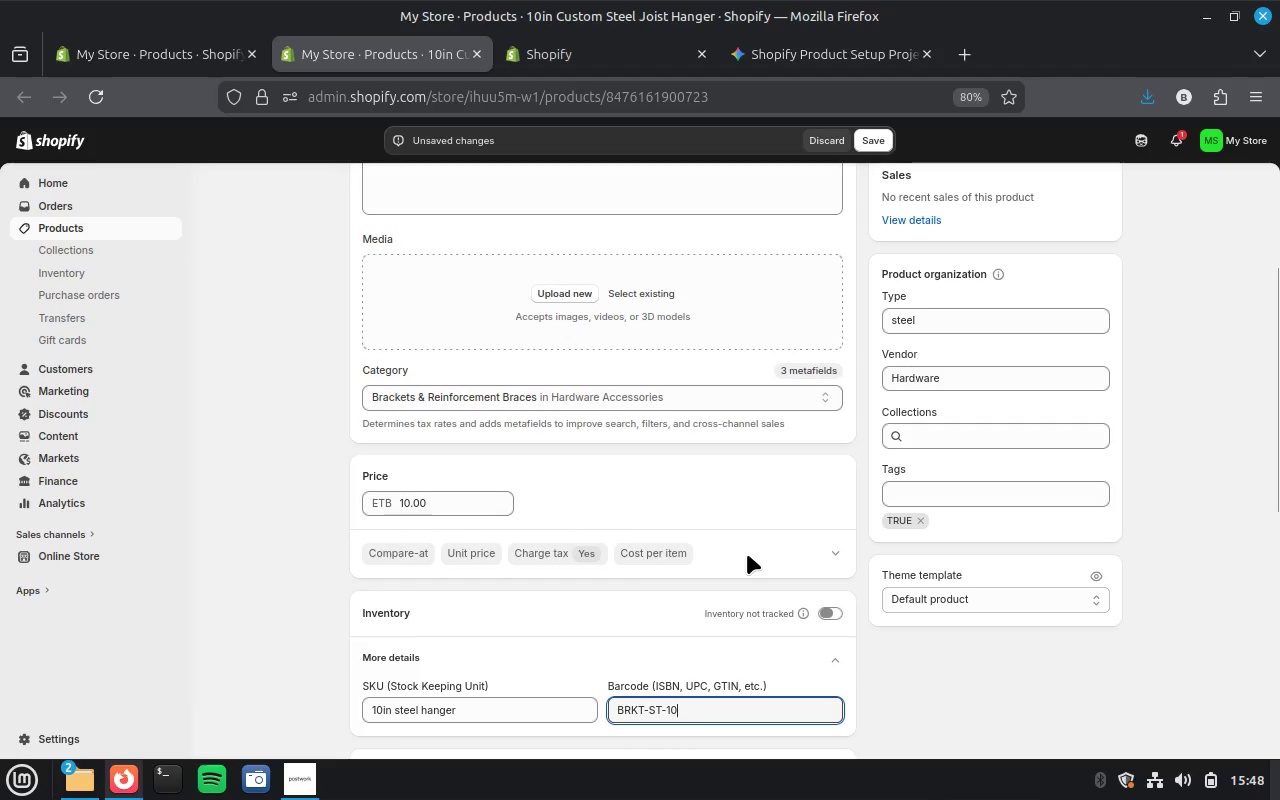 
scroll: coordinate [747, 554], scroll_direction: up, amount: 3.0
 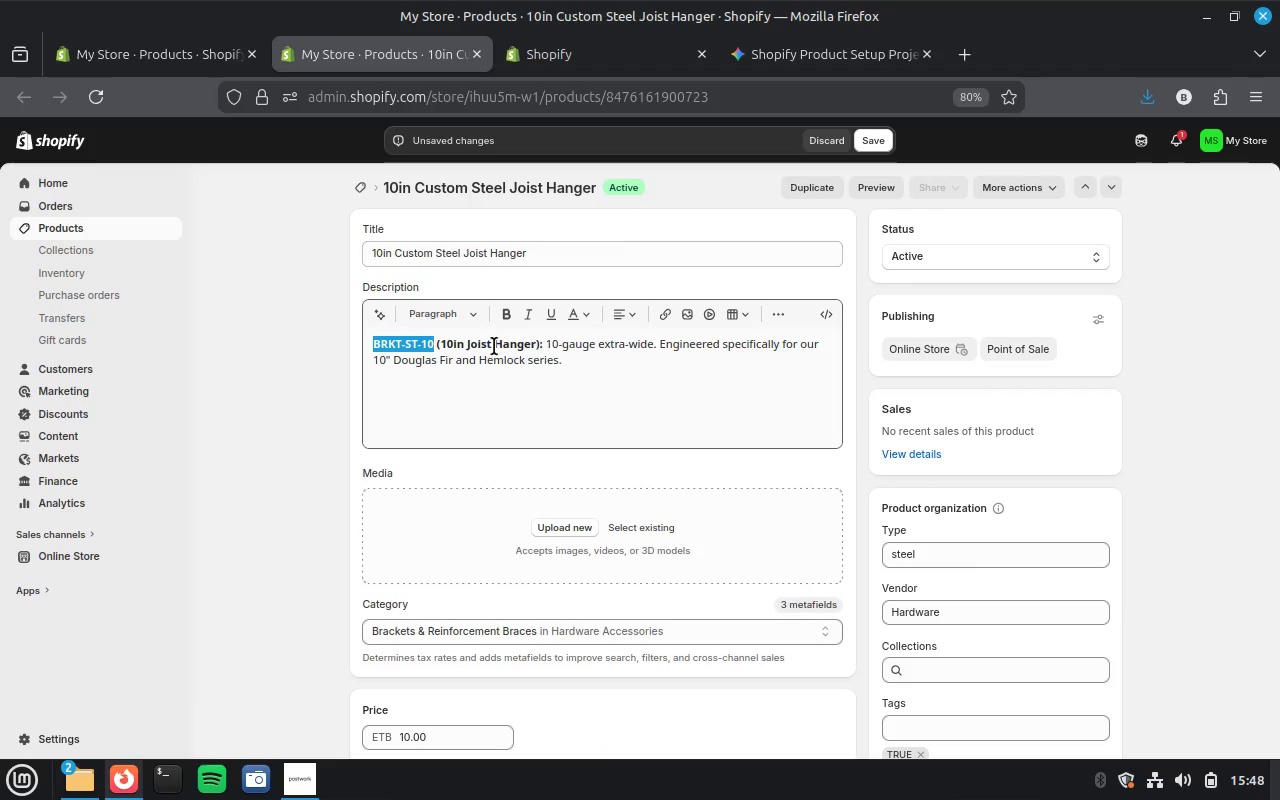 
key(Backspace)
 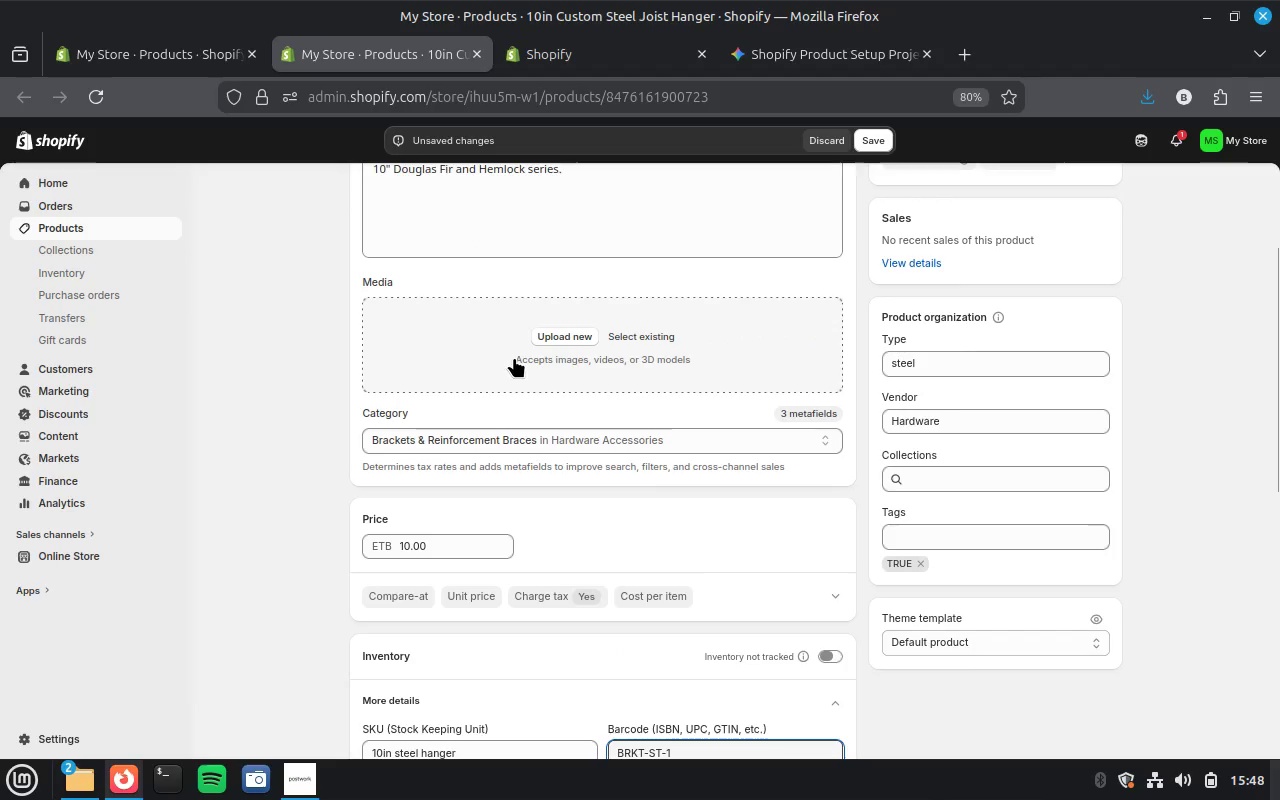 
scroll: coordinate [514, 357], scroll_direction: up, amount: 3.0
 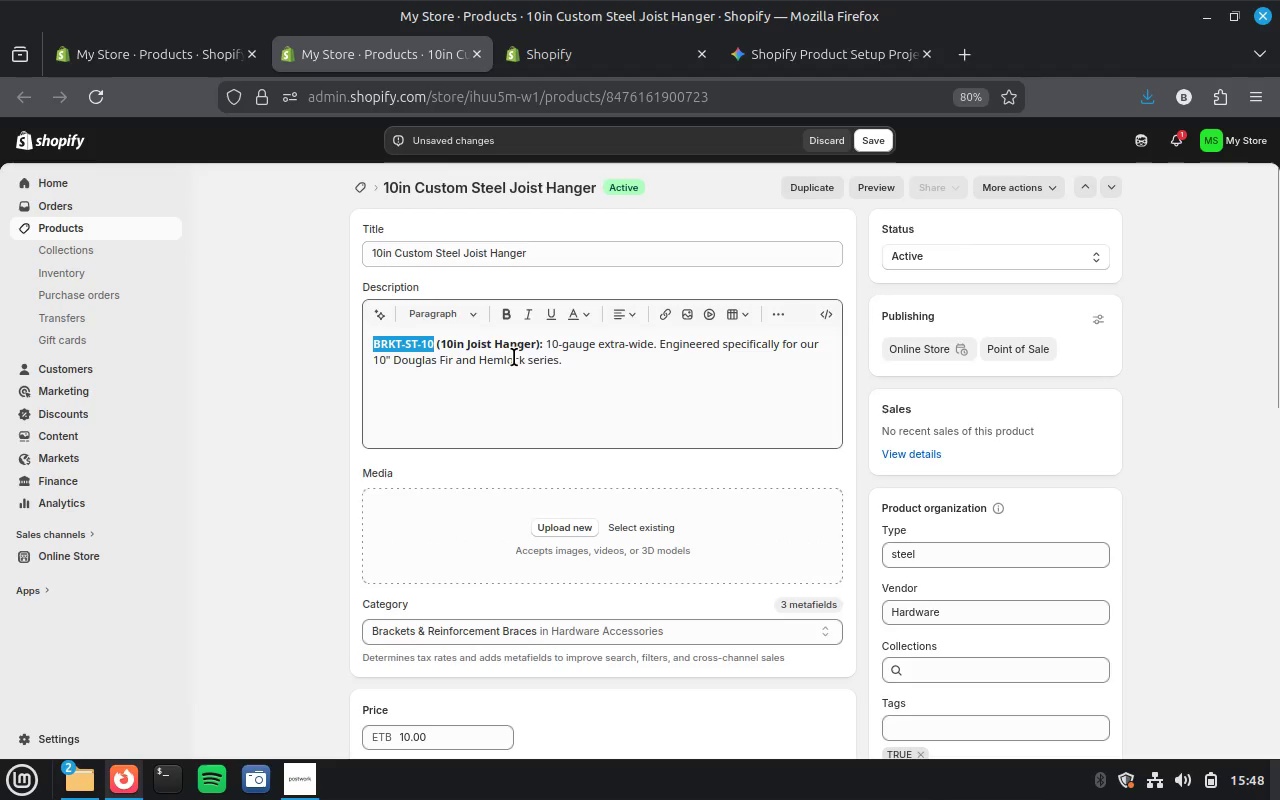 
scroll: coordinate [514, 357], scroll_direction: down, amount: 5.0
 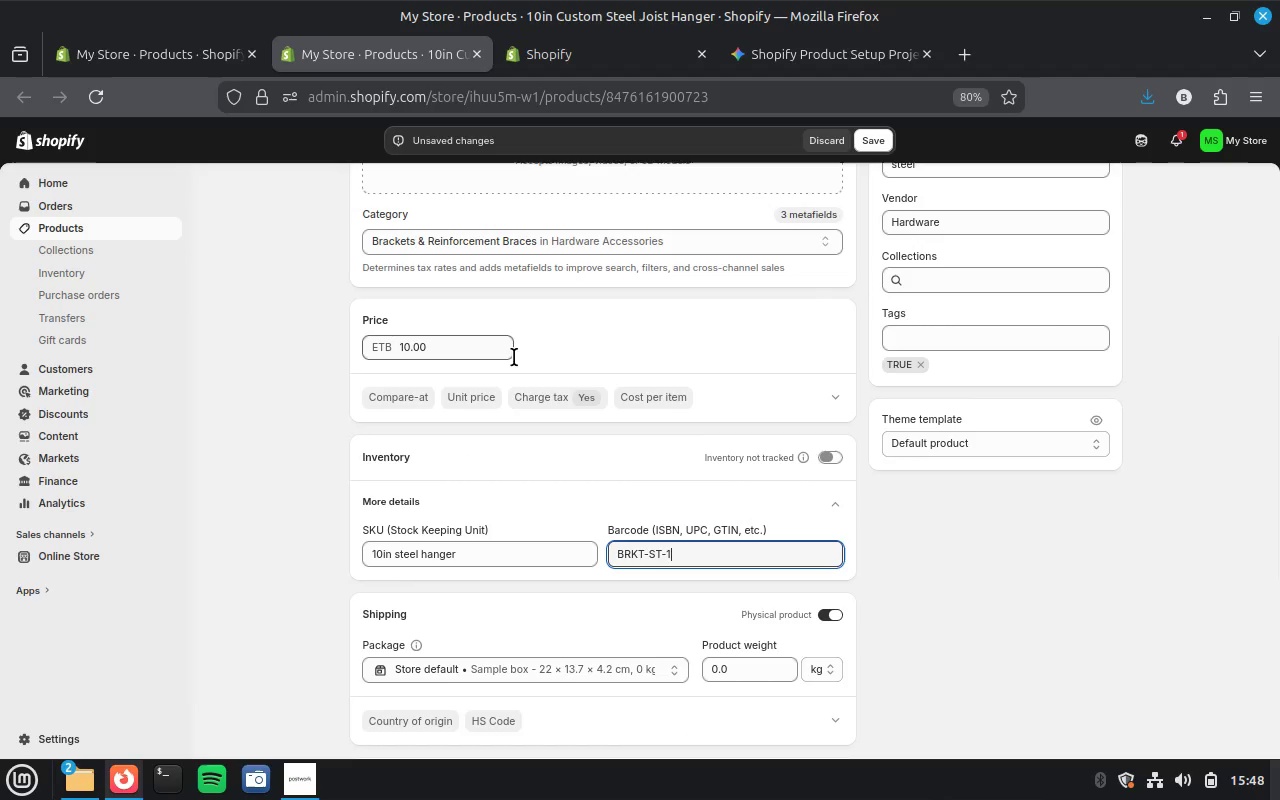 
key(Control+A)
 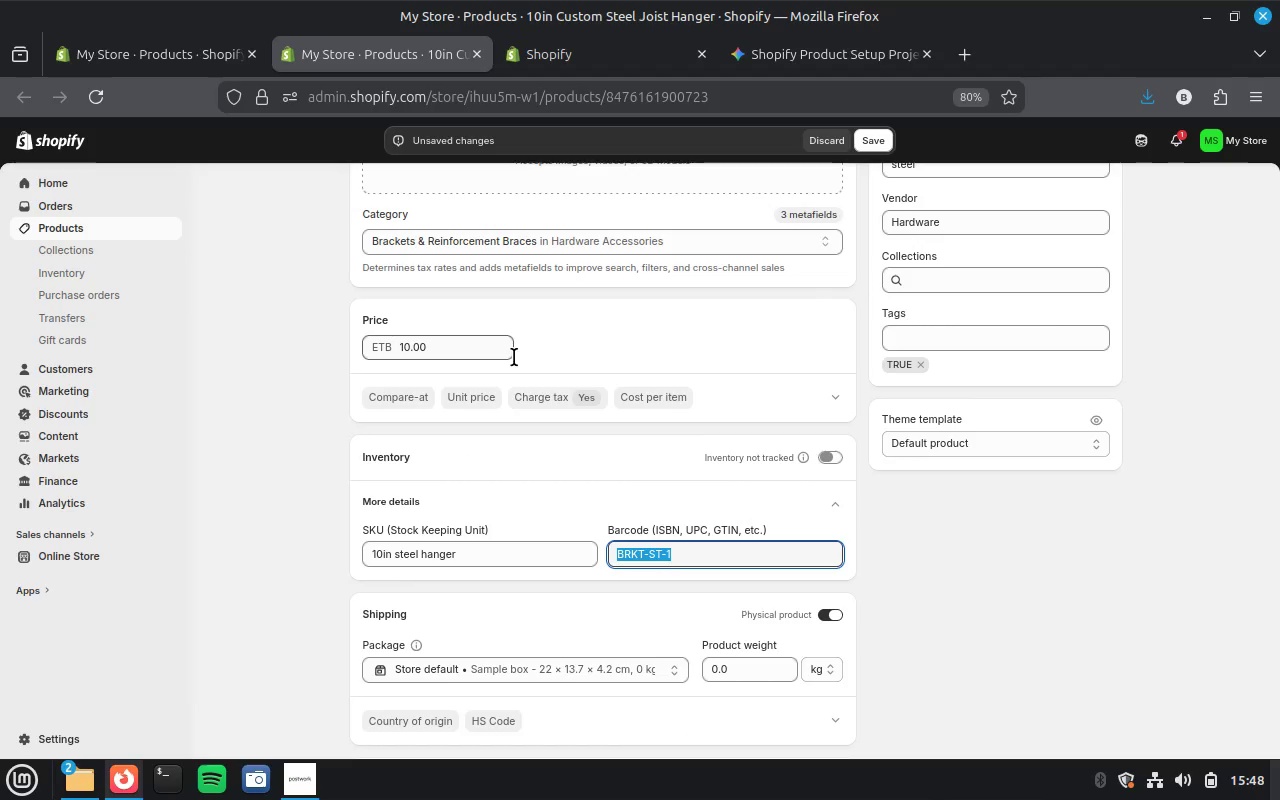 
key(Control+V)
 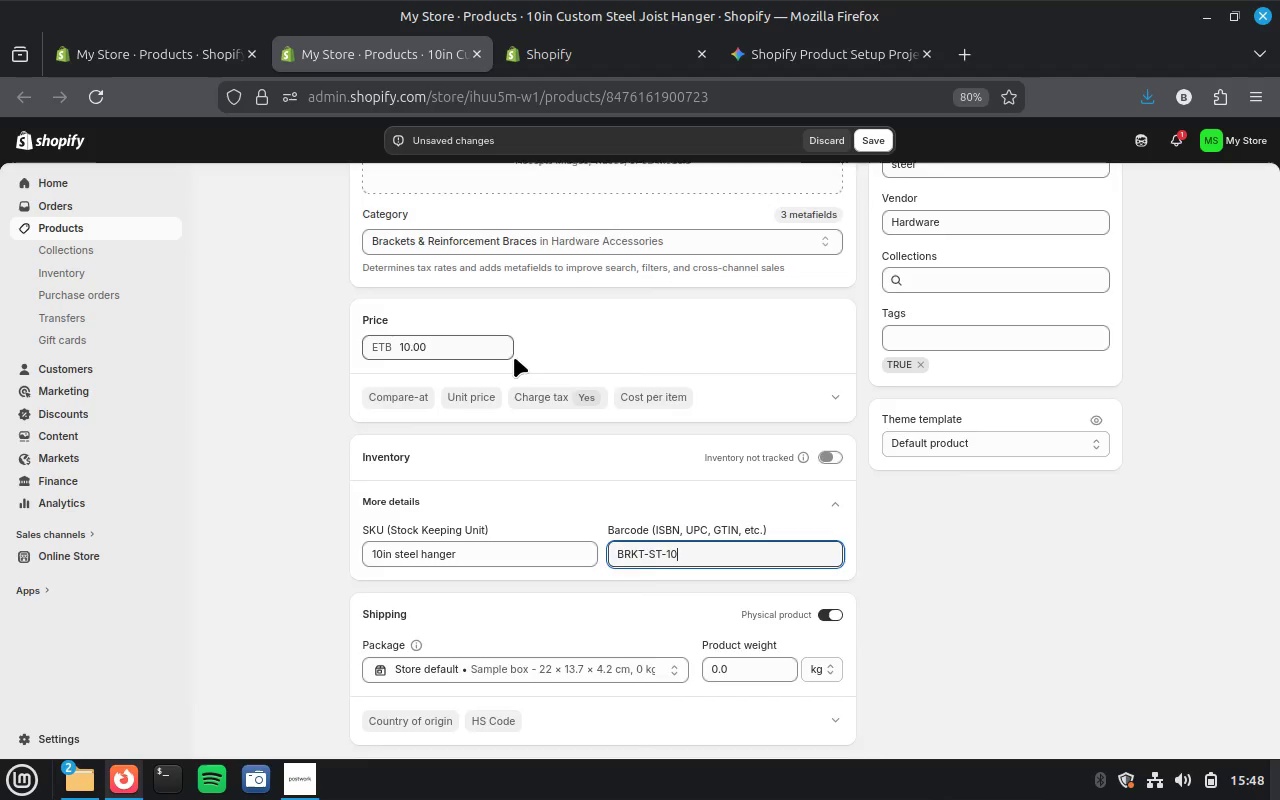 
scroll: coordinate [514, 357], scroll_direction: up, amount: 19.0
 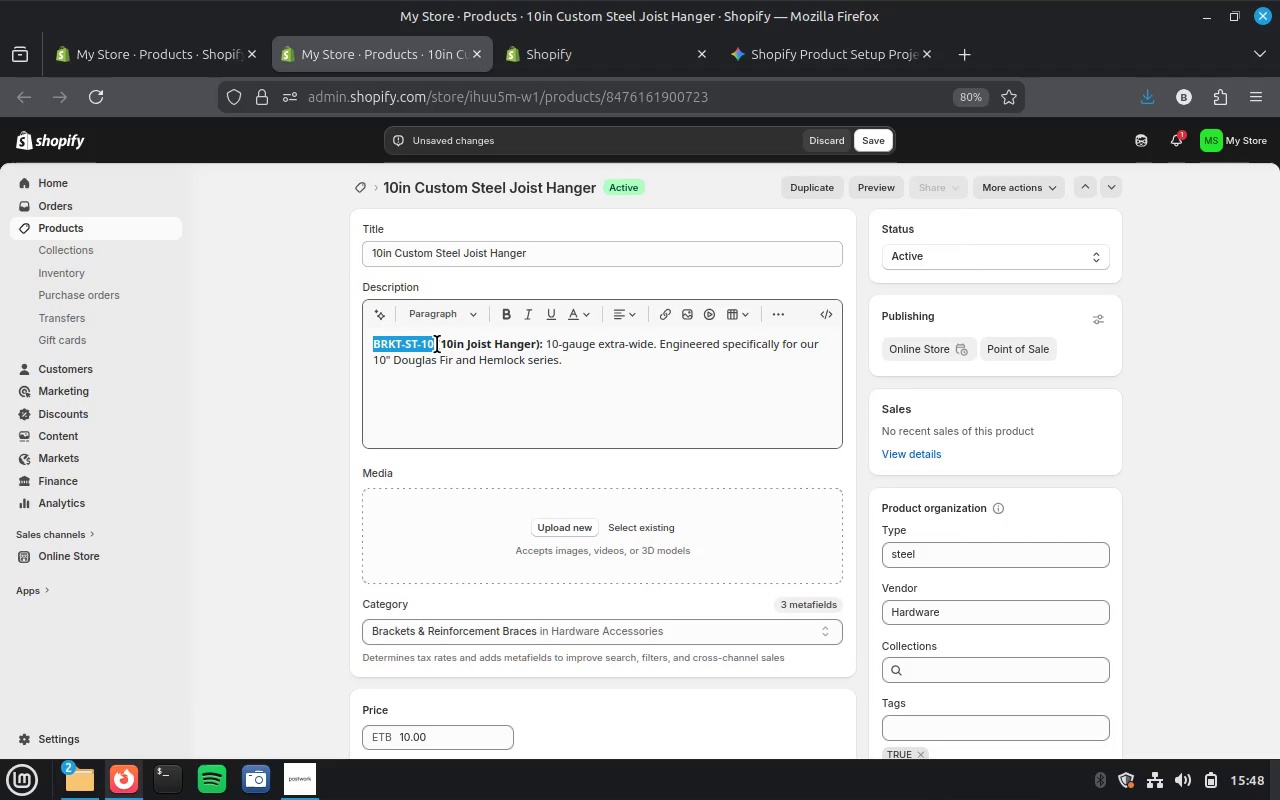 
left_click([437, 344])
 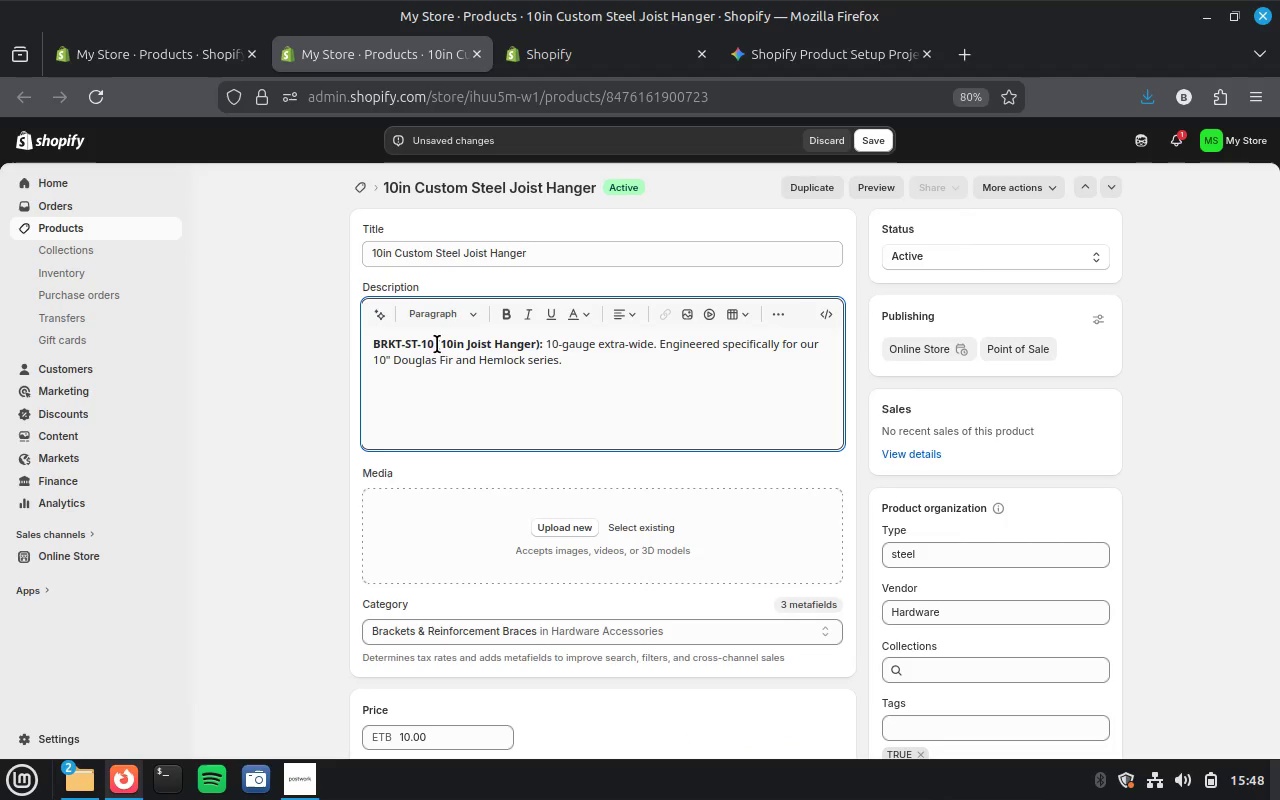 
key(Backspace)
 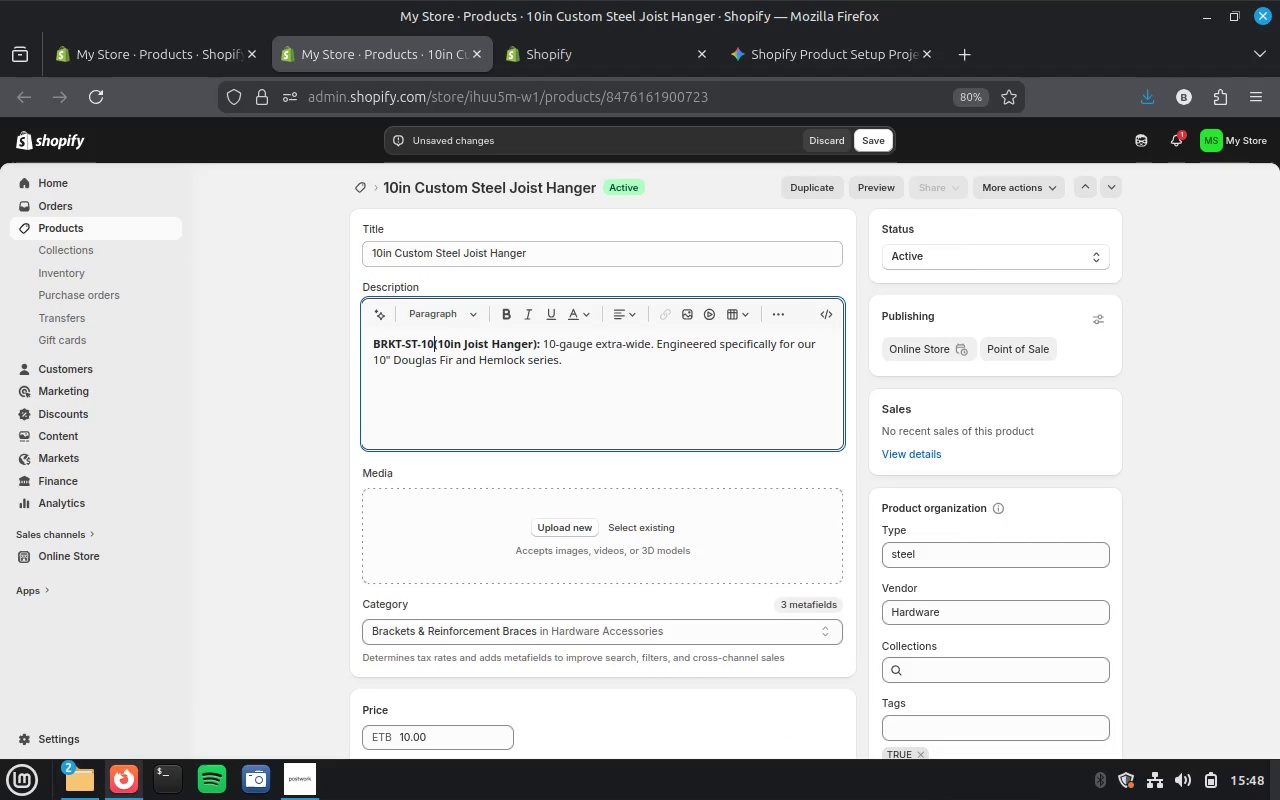 
key(Backspace)
 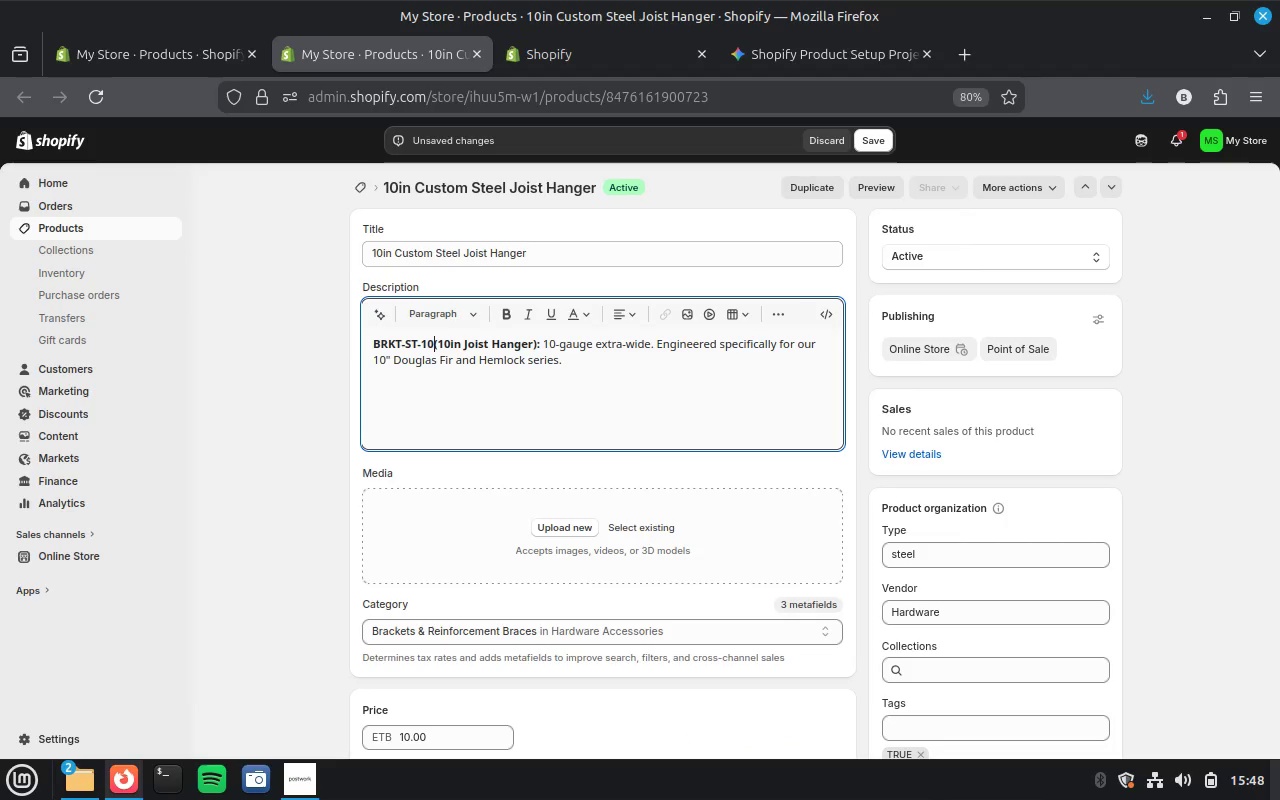 
key(Backspace)
 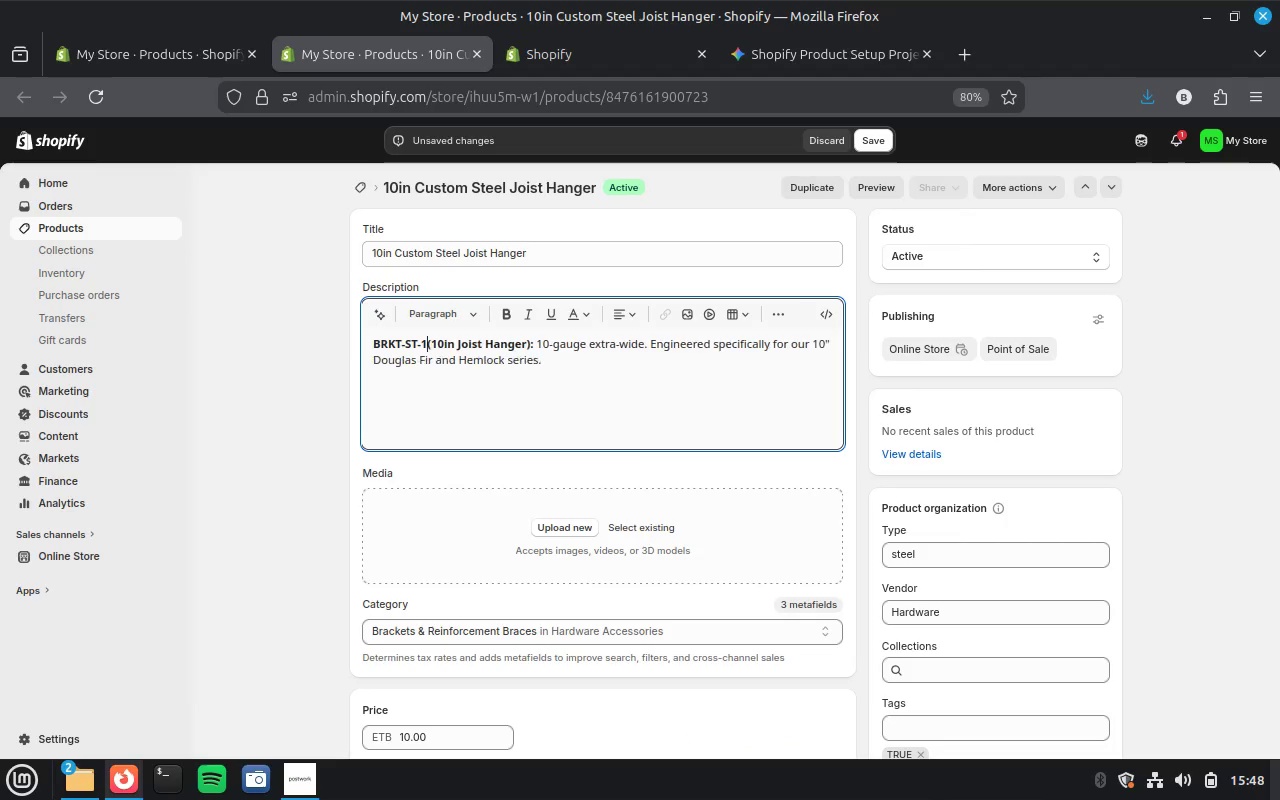 
key(Backspace)
 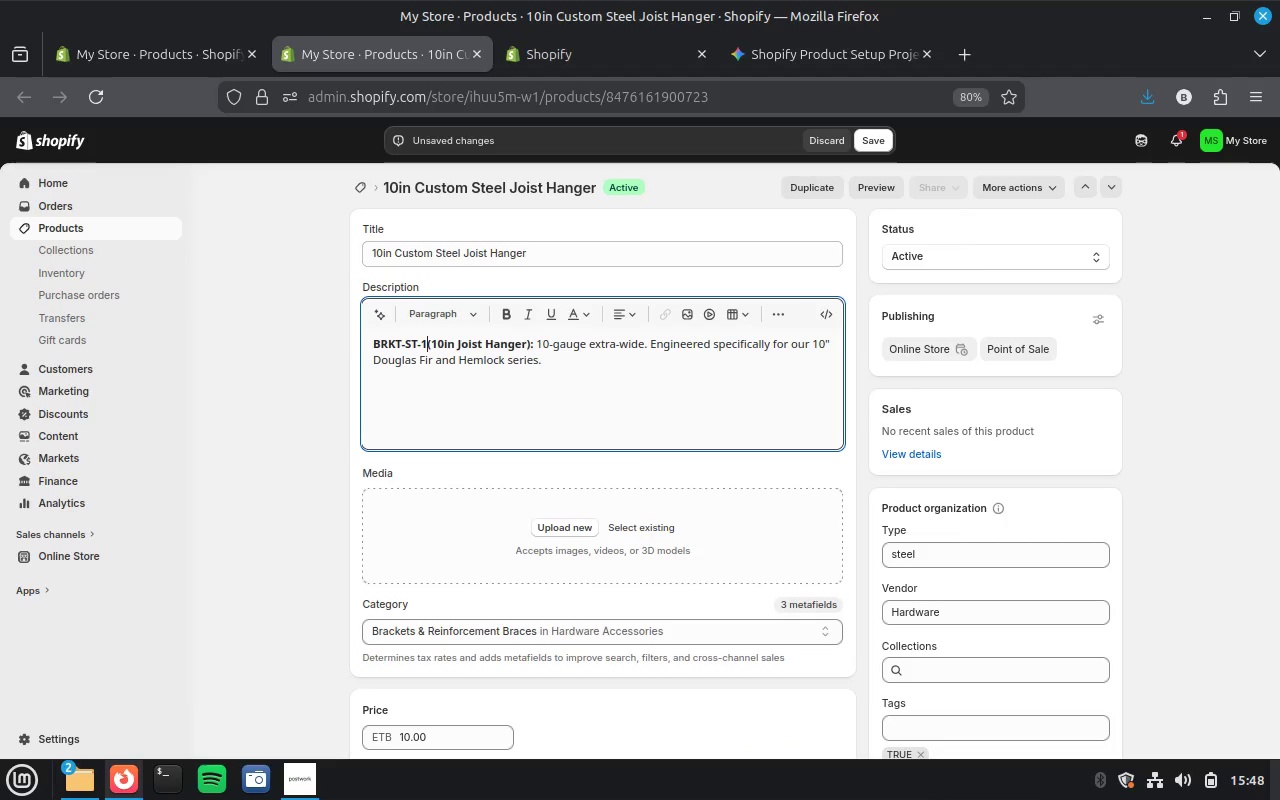 
key(Backspace)
 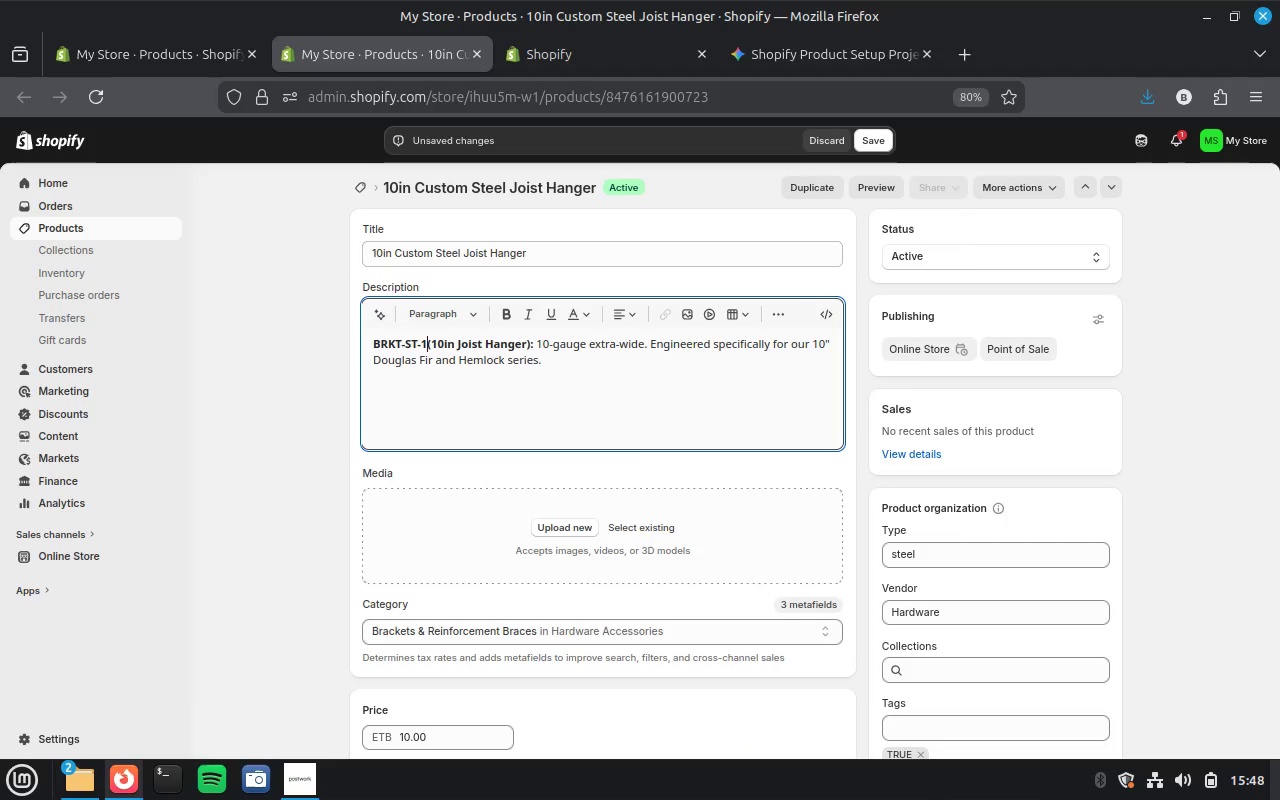 
key(Backspace)
 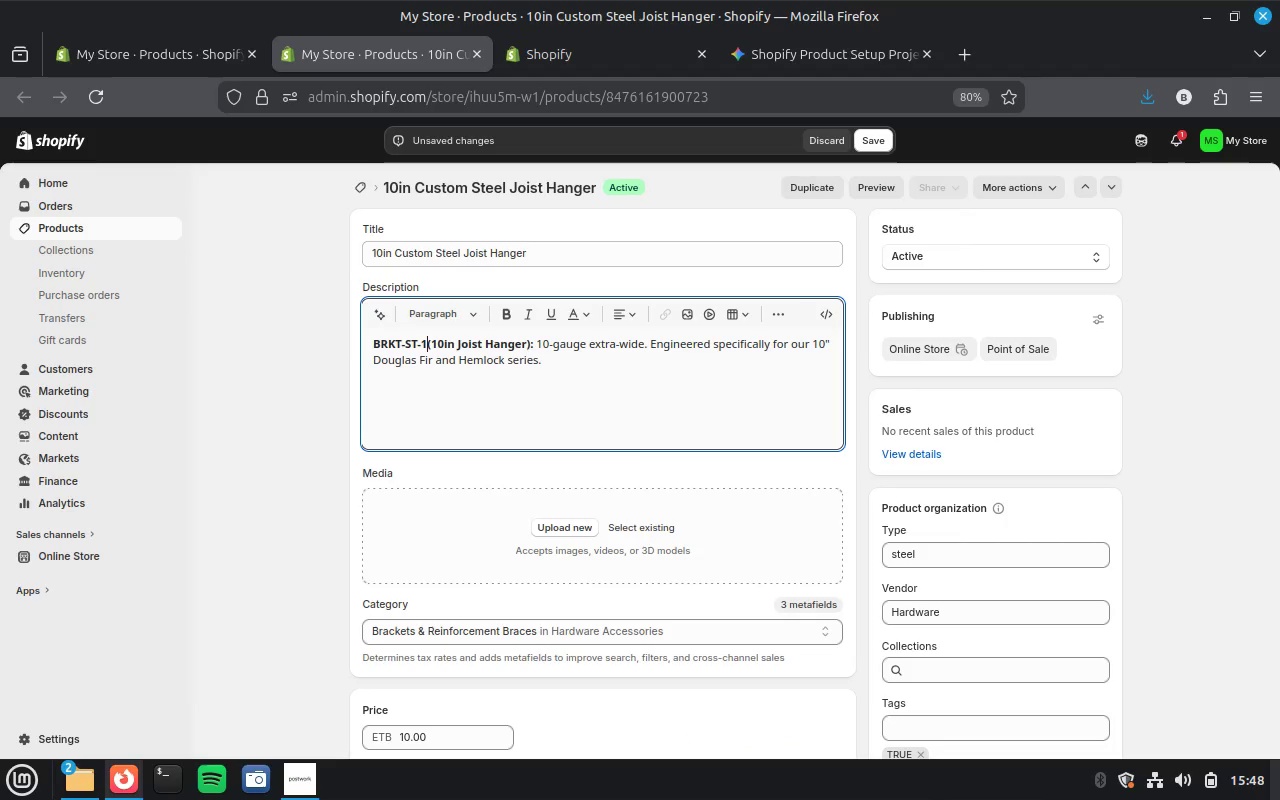 
key(Backspace)
 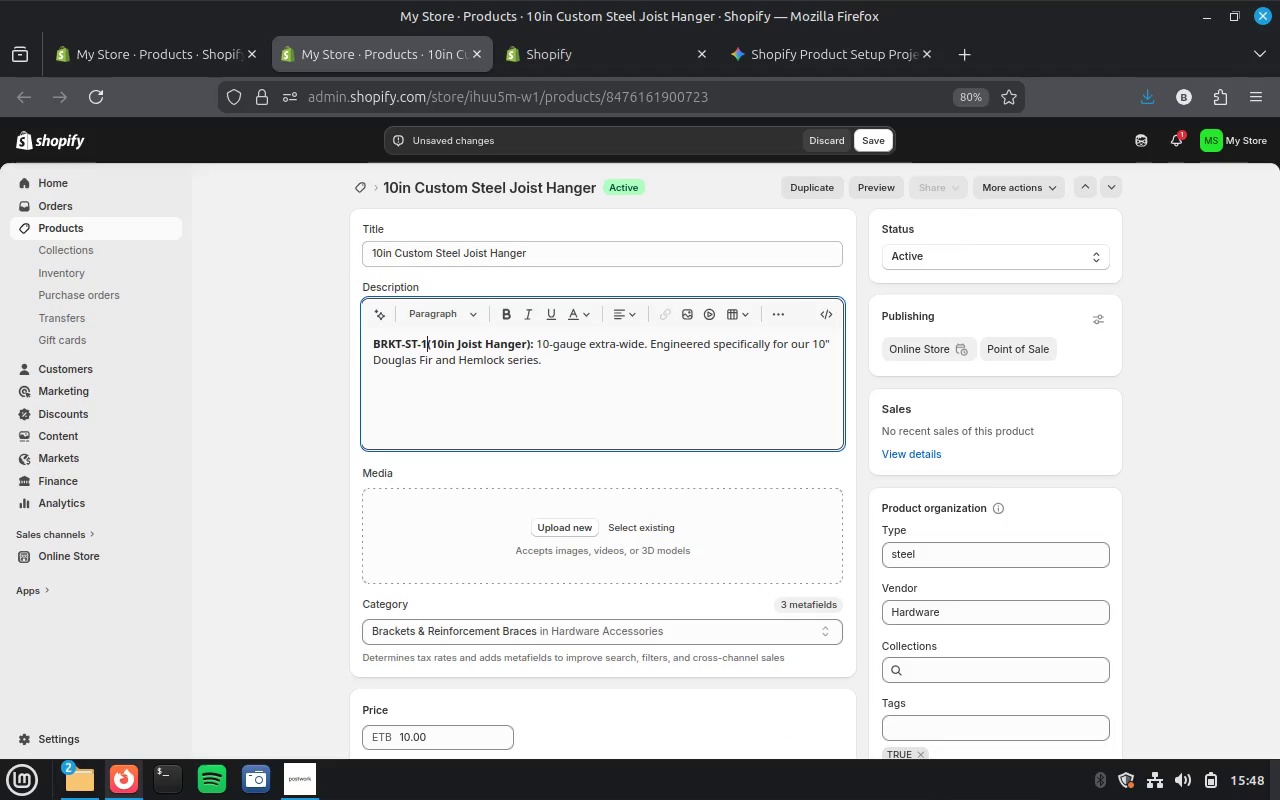 
key(Backspace)
 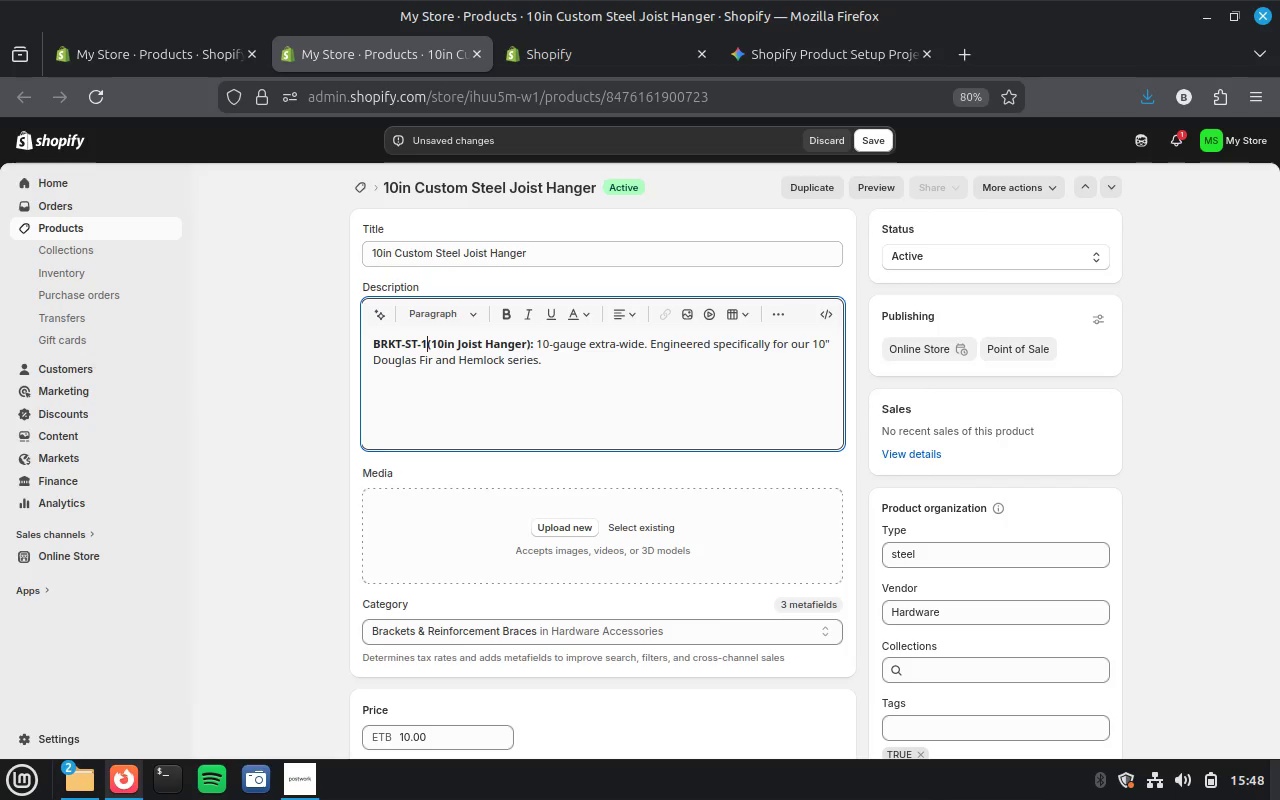 
key(Backspace)
 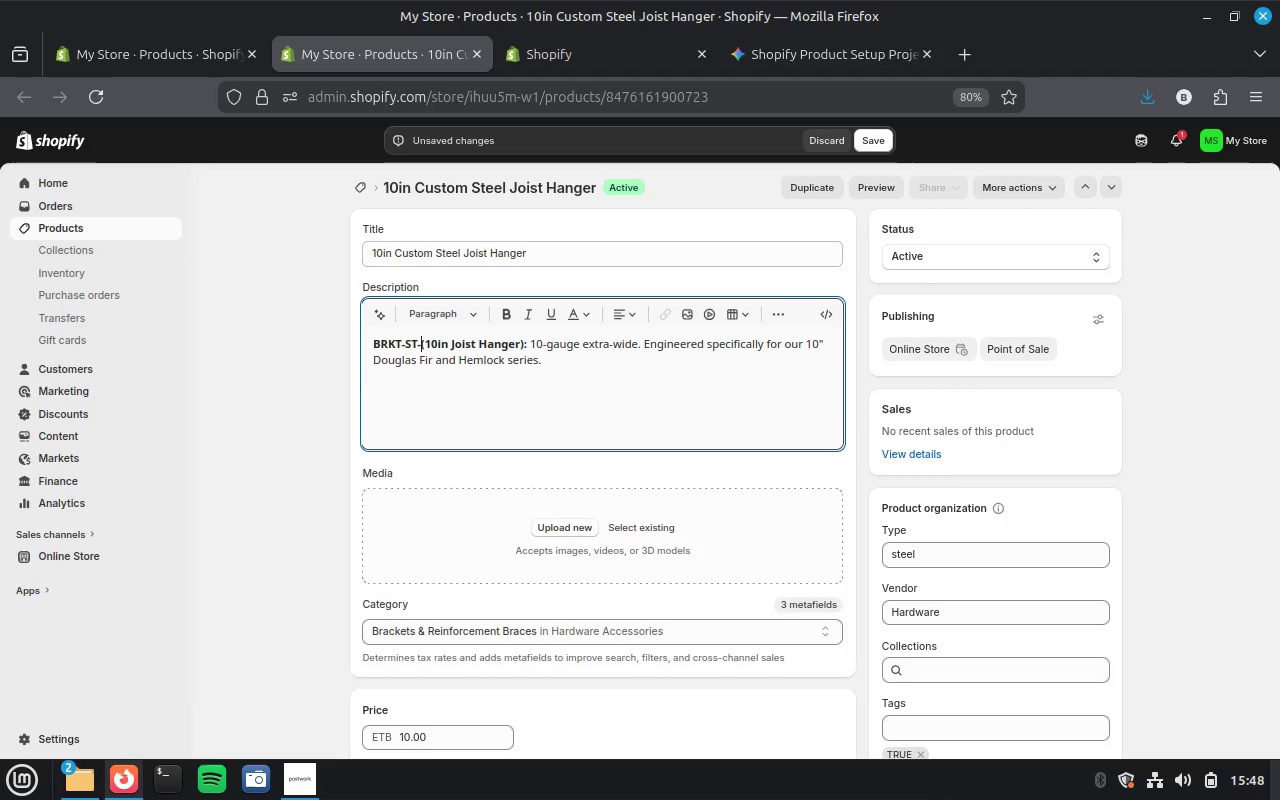 
key(Backspace)
 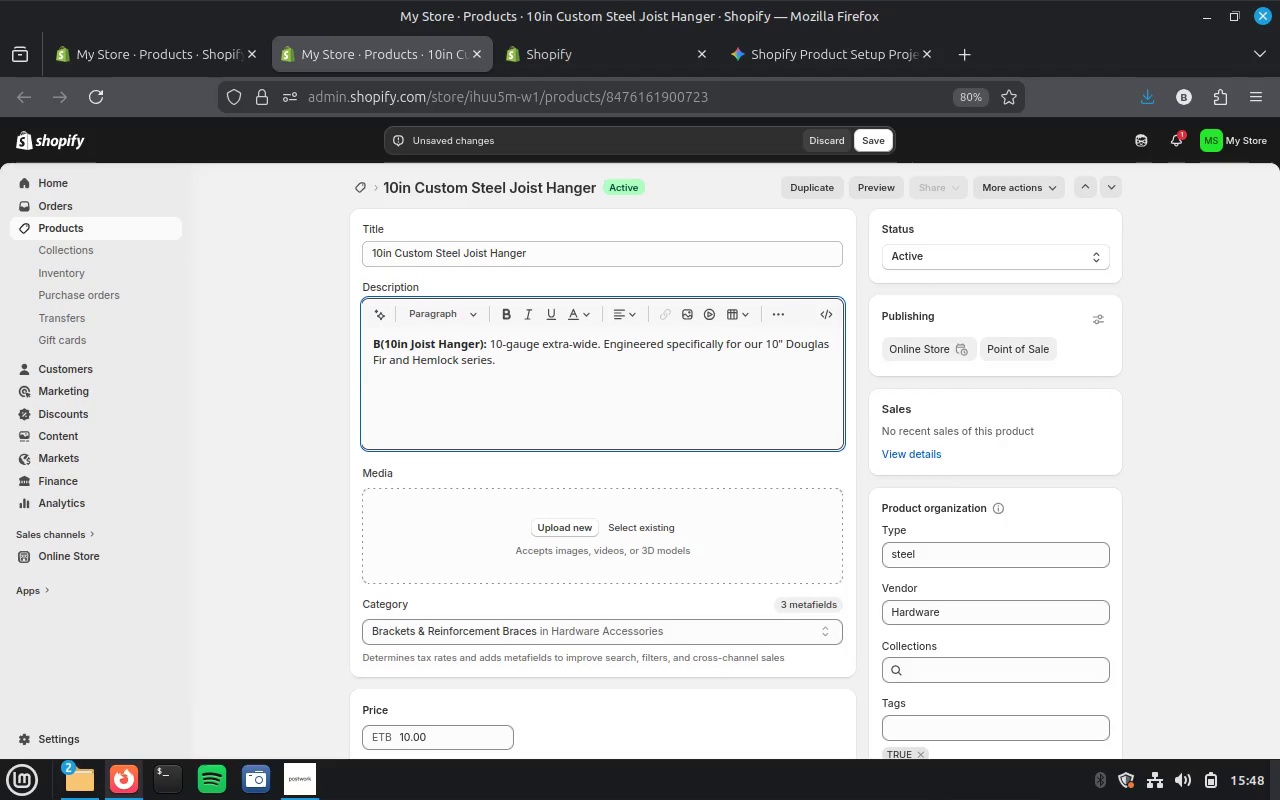 
wait(5.88)
 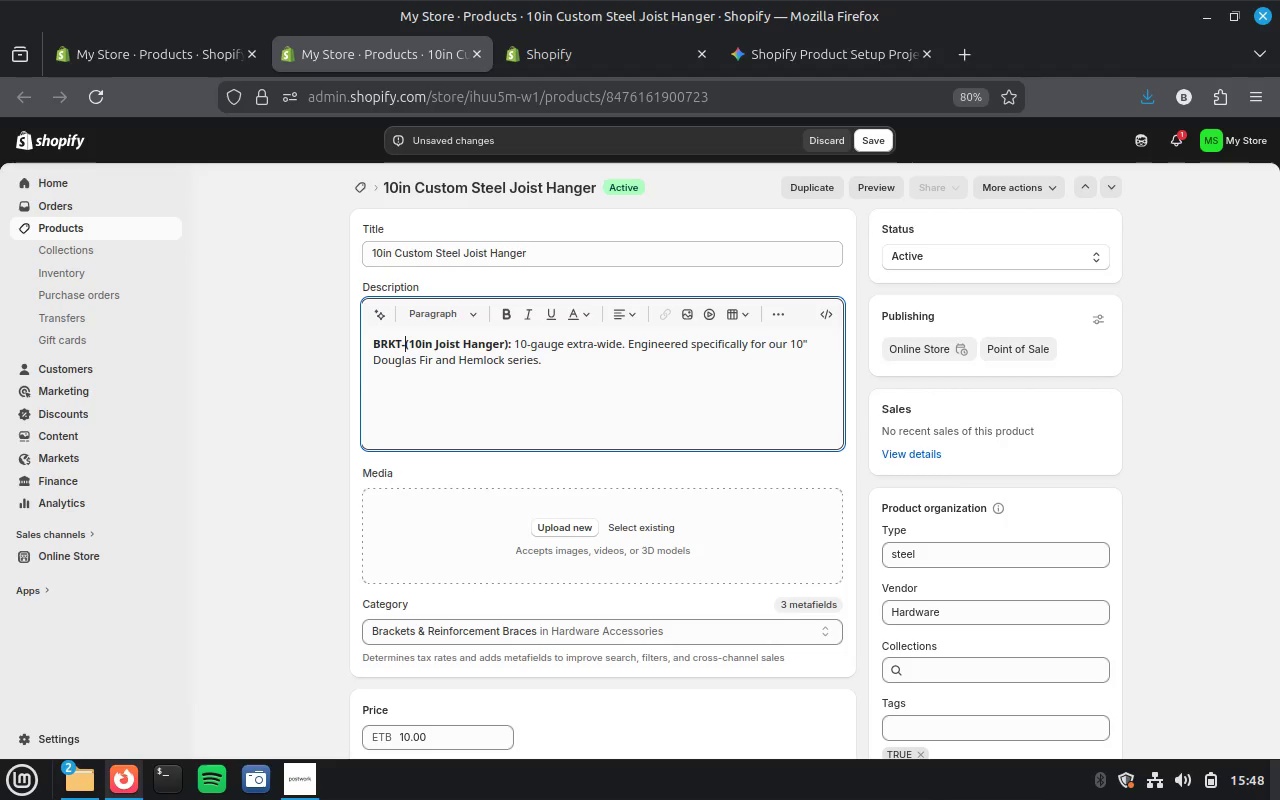 
key(Backspace)
 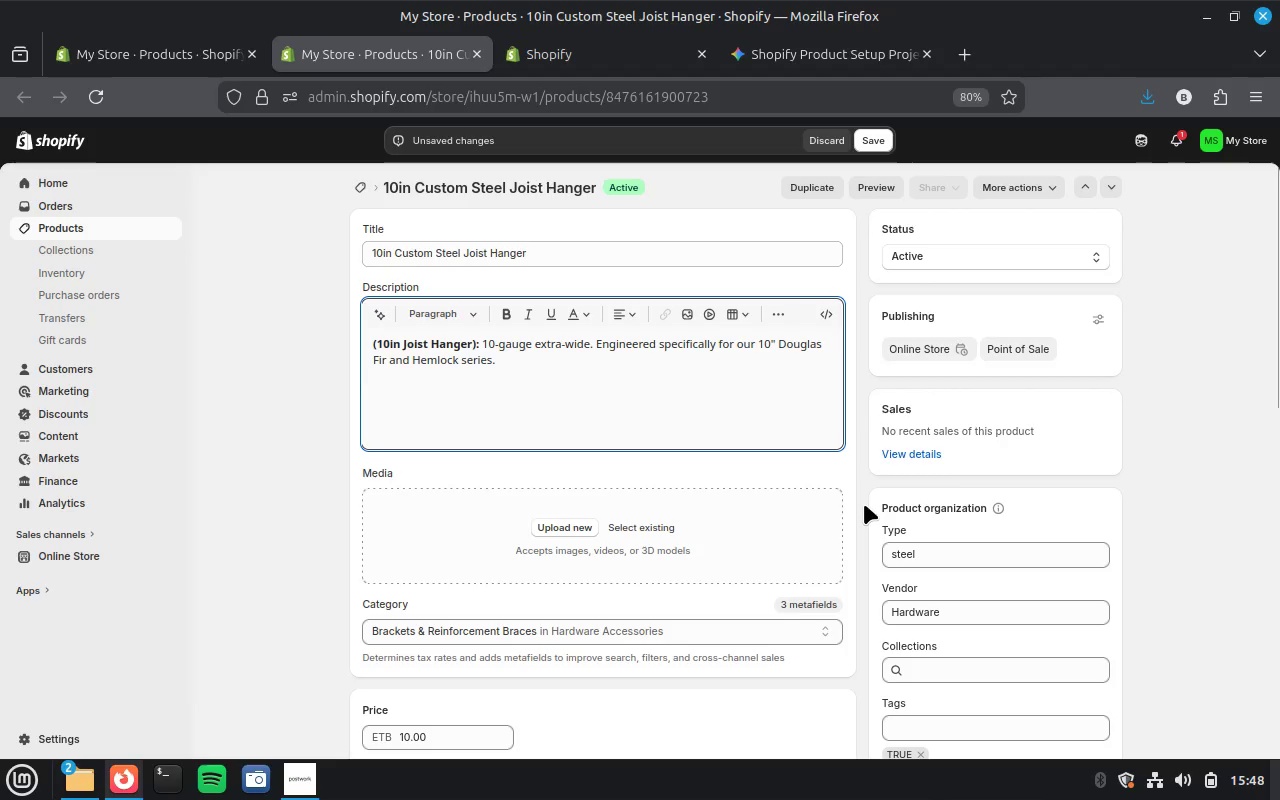 
scroll: coordinate [864, 504], scroll_direction: down, amount: 2.0
 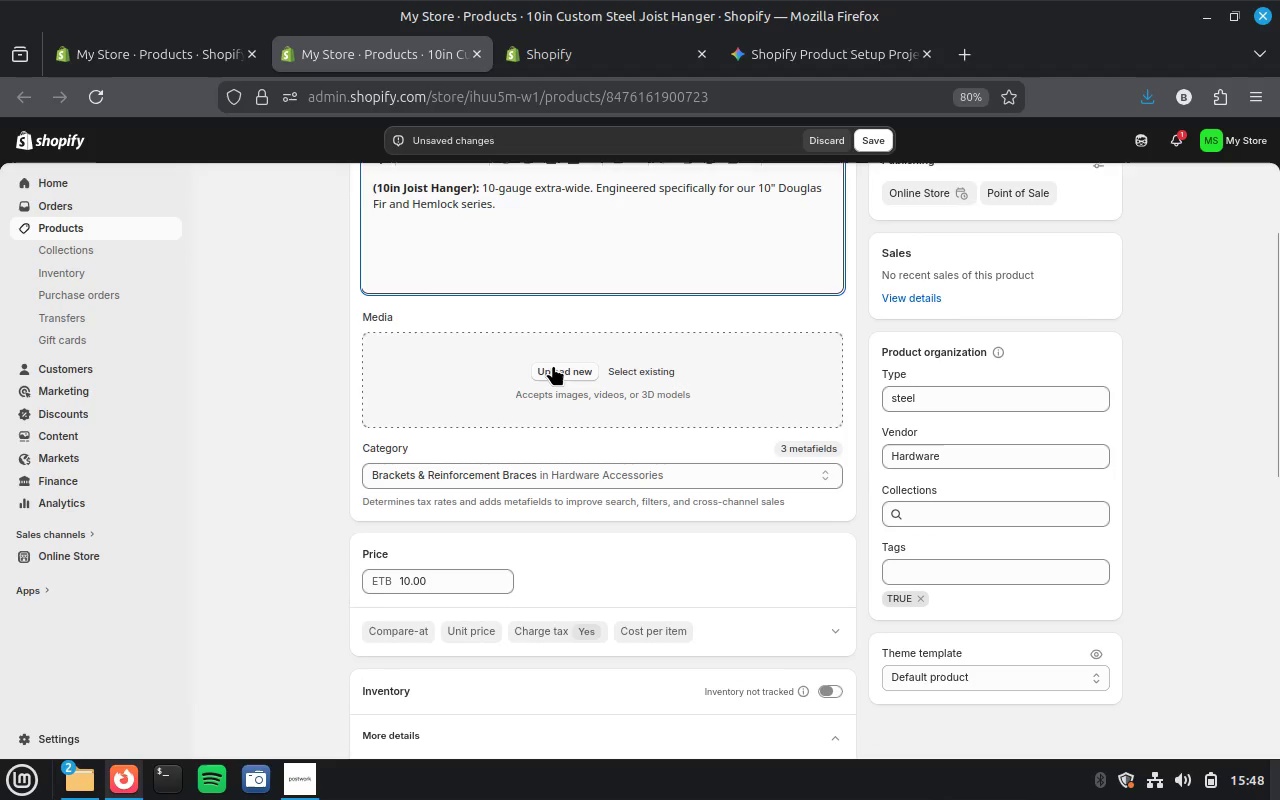 
left_click([553, 365])
 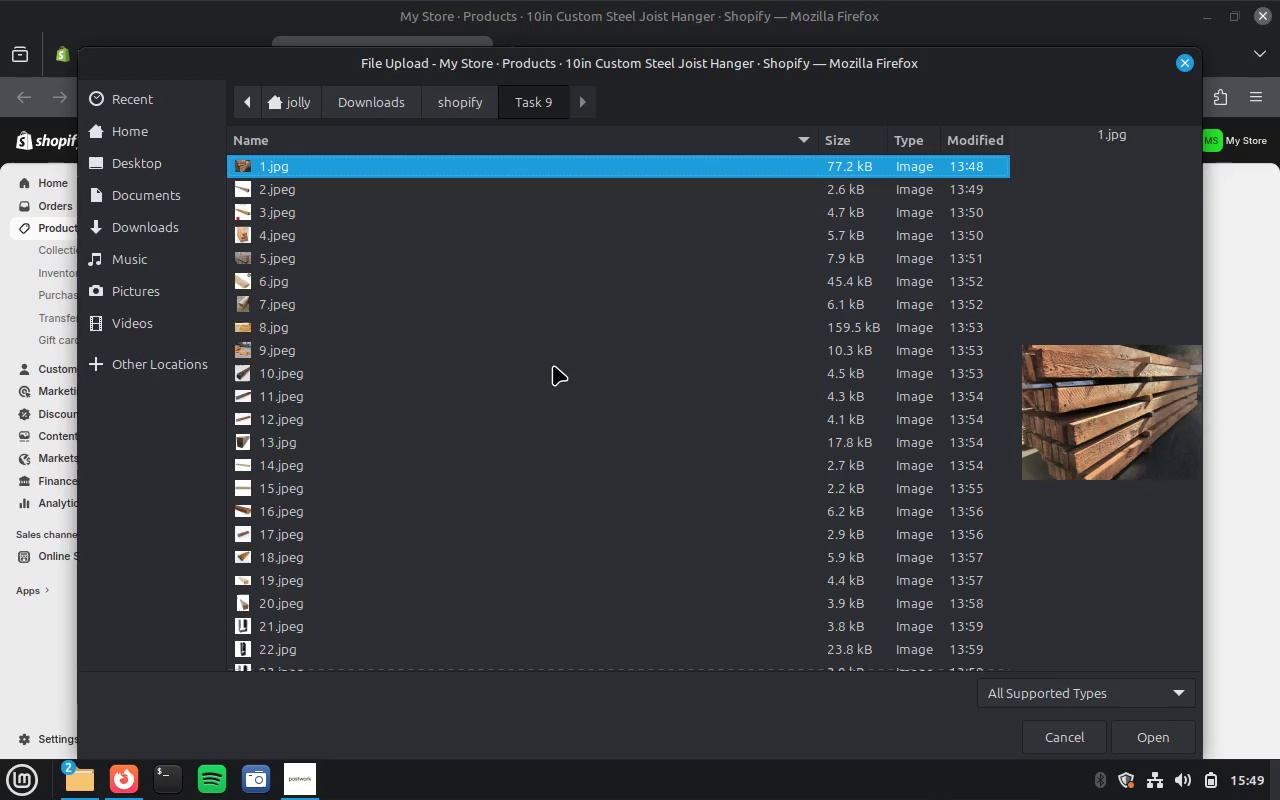 
left_click([375, 551])
 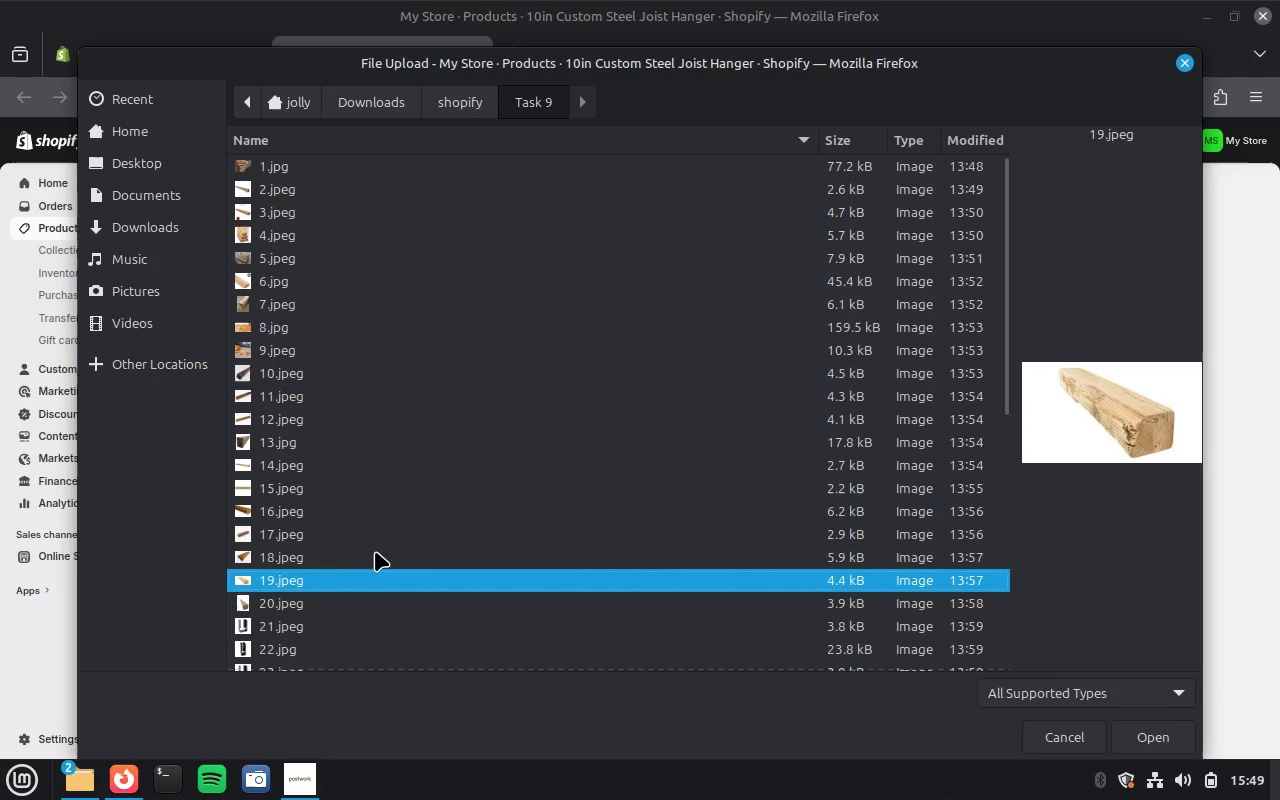 
hold_key(key=ArrowDown, duration=1.07)
 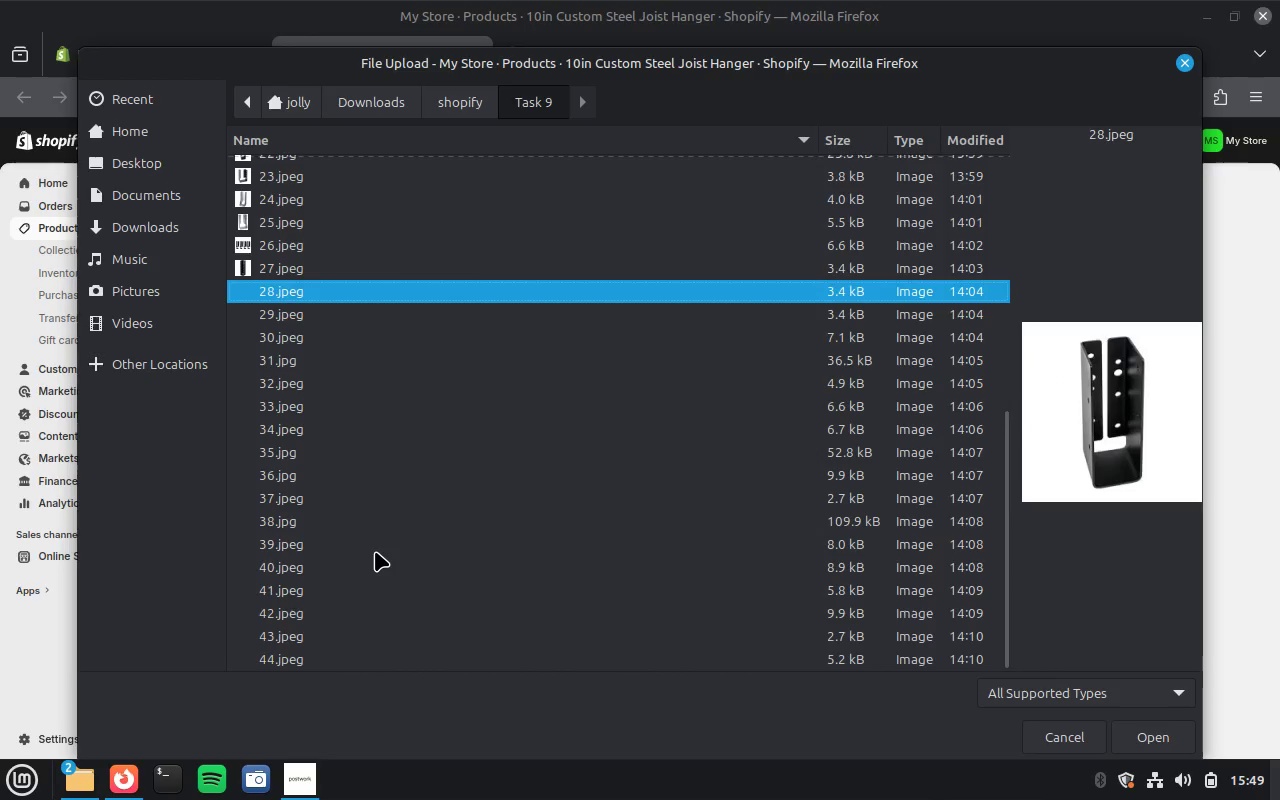 
key(ArrowDown)
 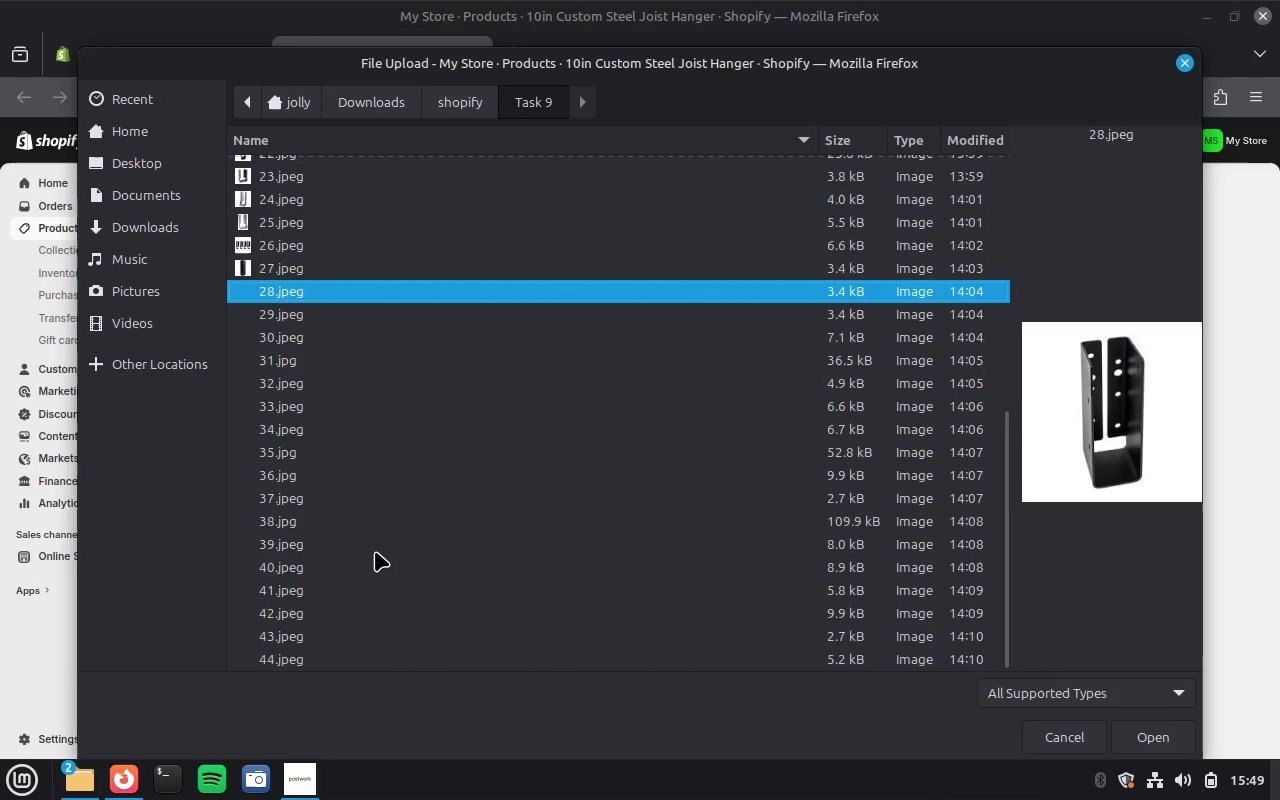 
key(ArrowDown)
 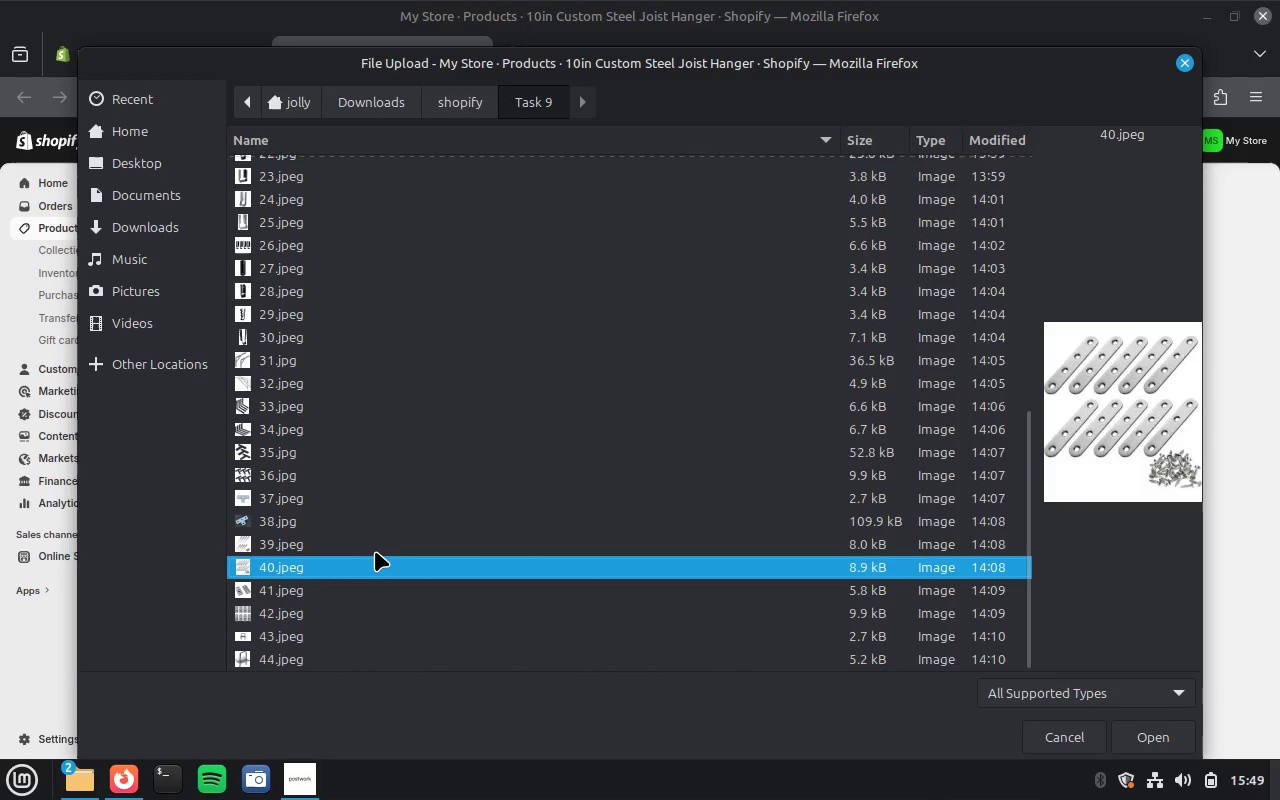 
key(ArrowDown)
 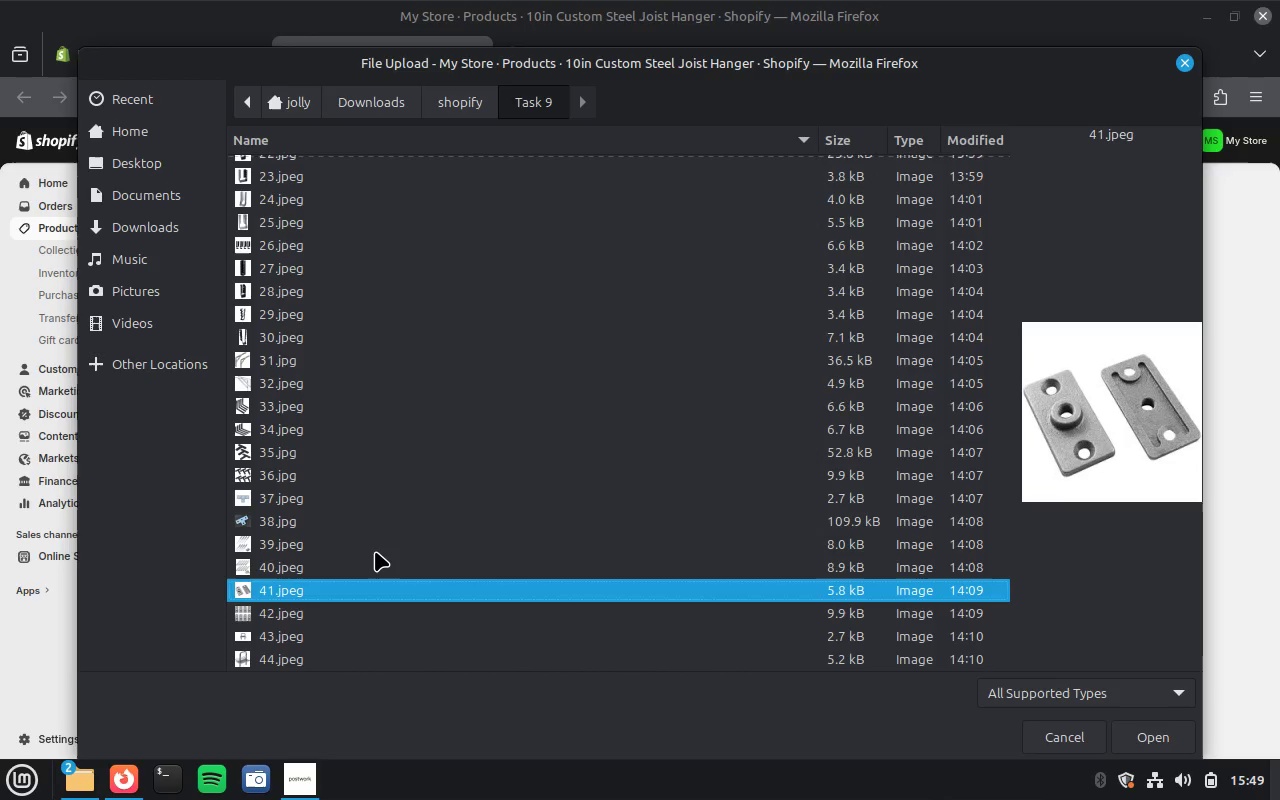 
key(ArrowUp)
 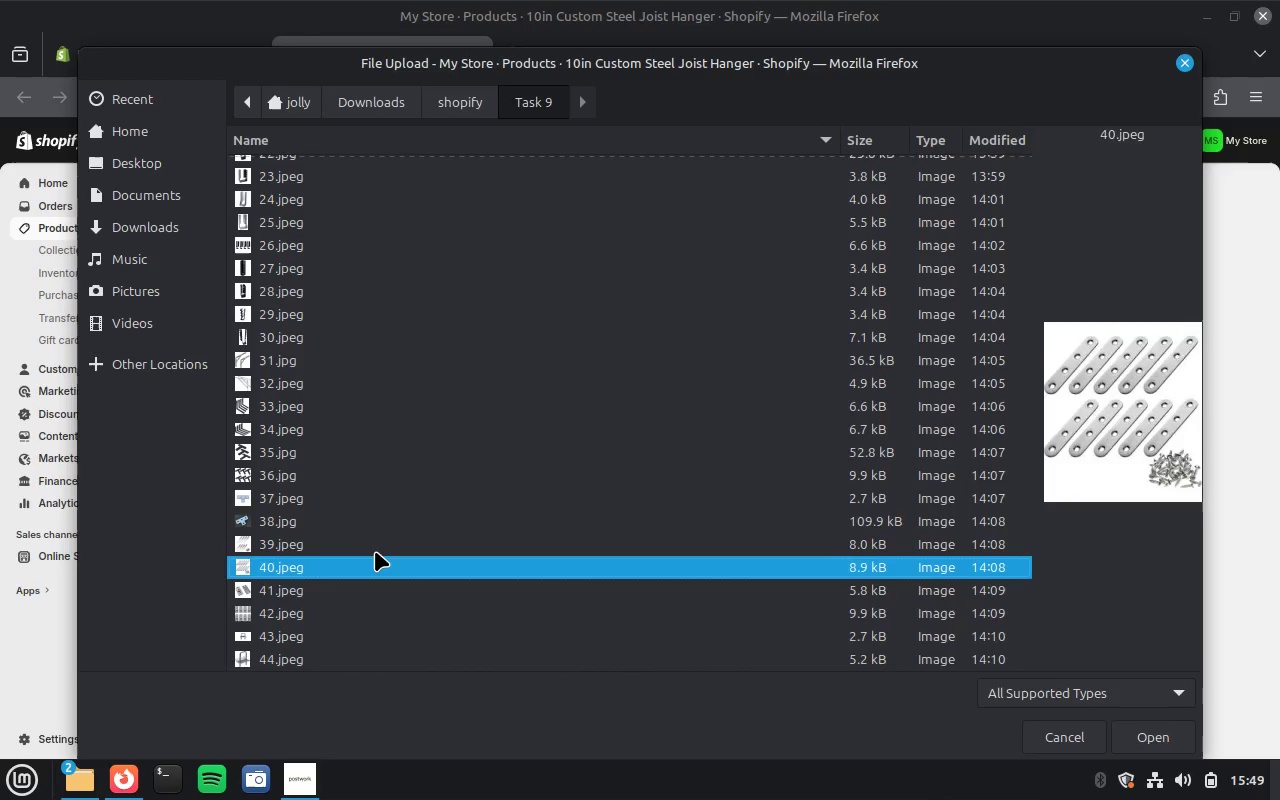 
key(ArrowDown)
 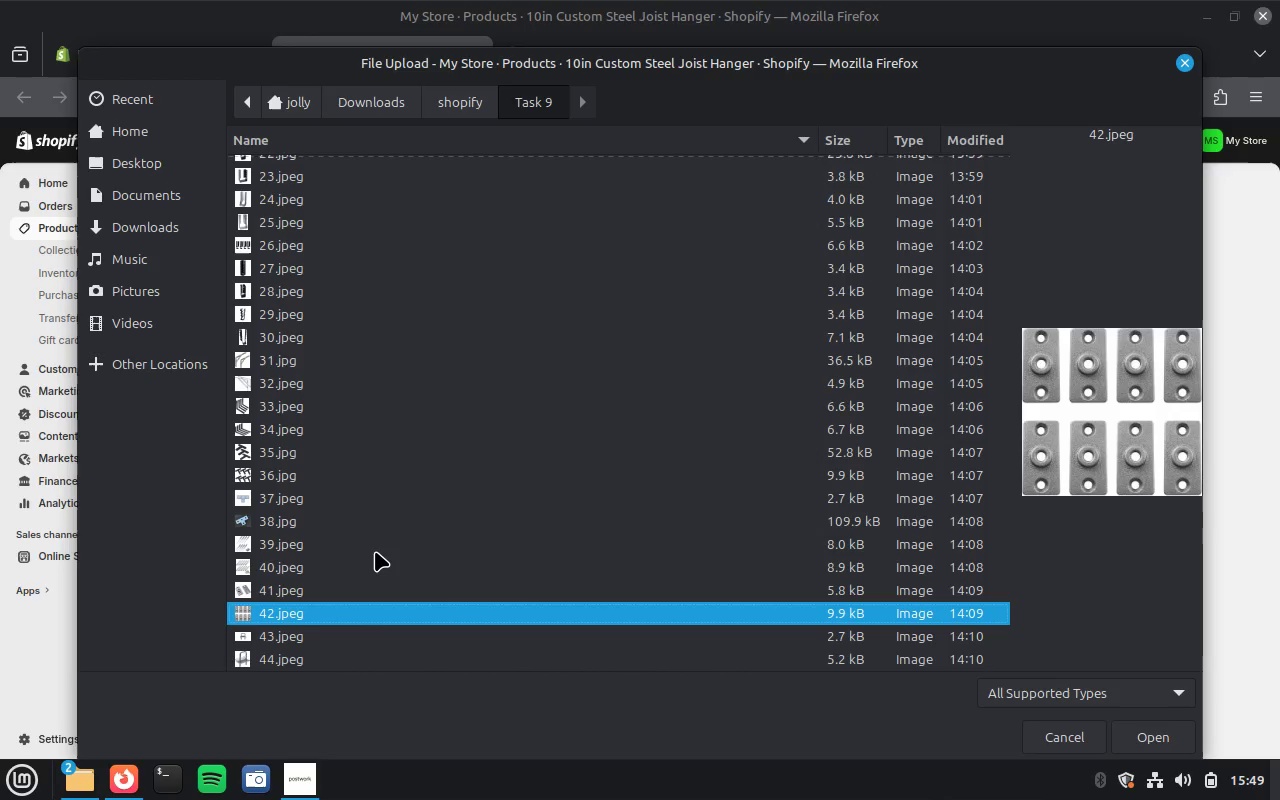 
key(ArrowDown)
 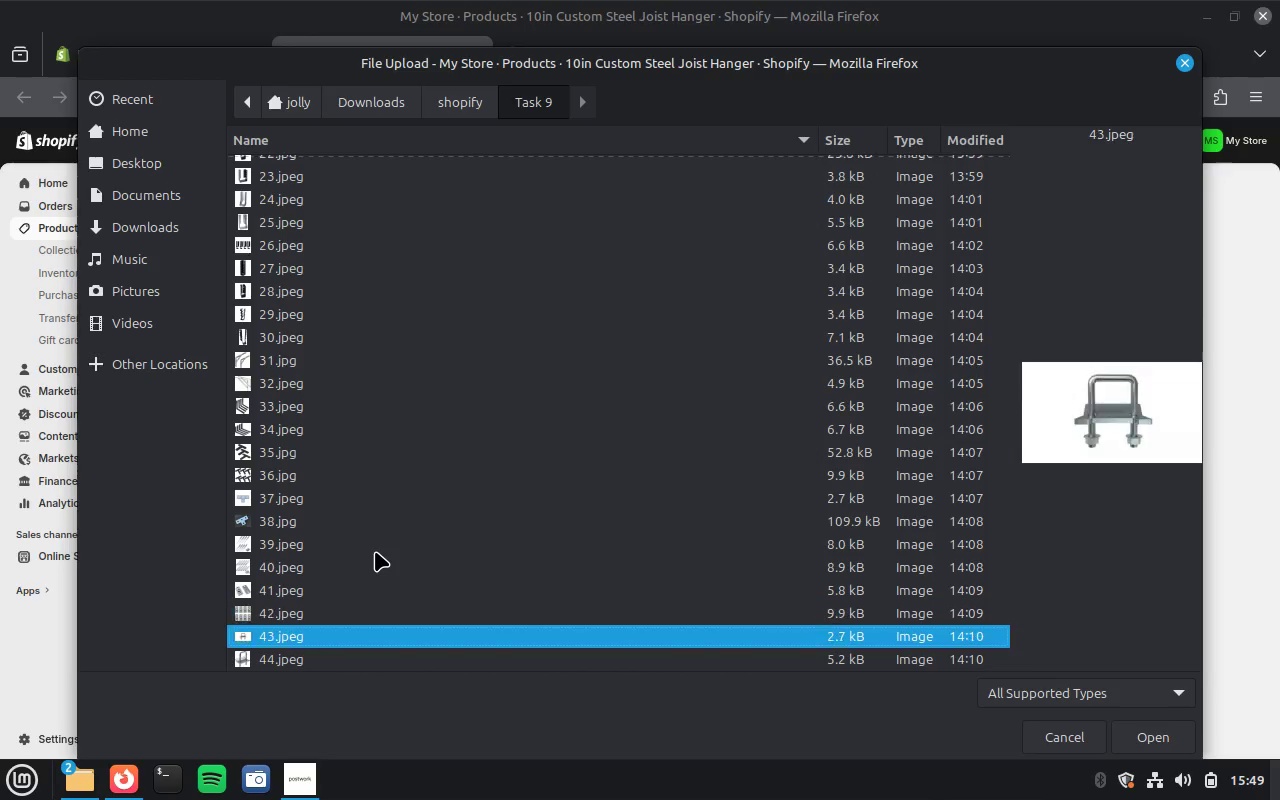 
key(ArrowDown)
 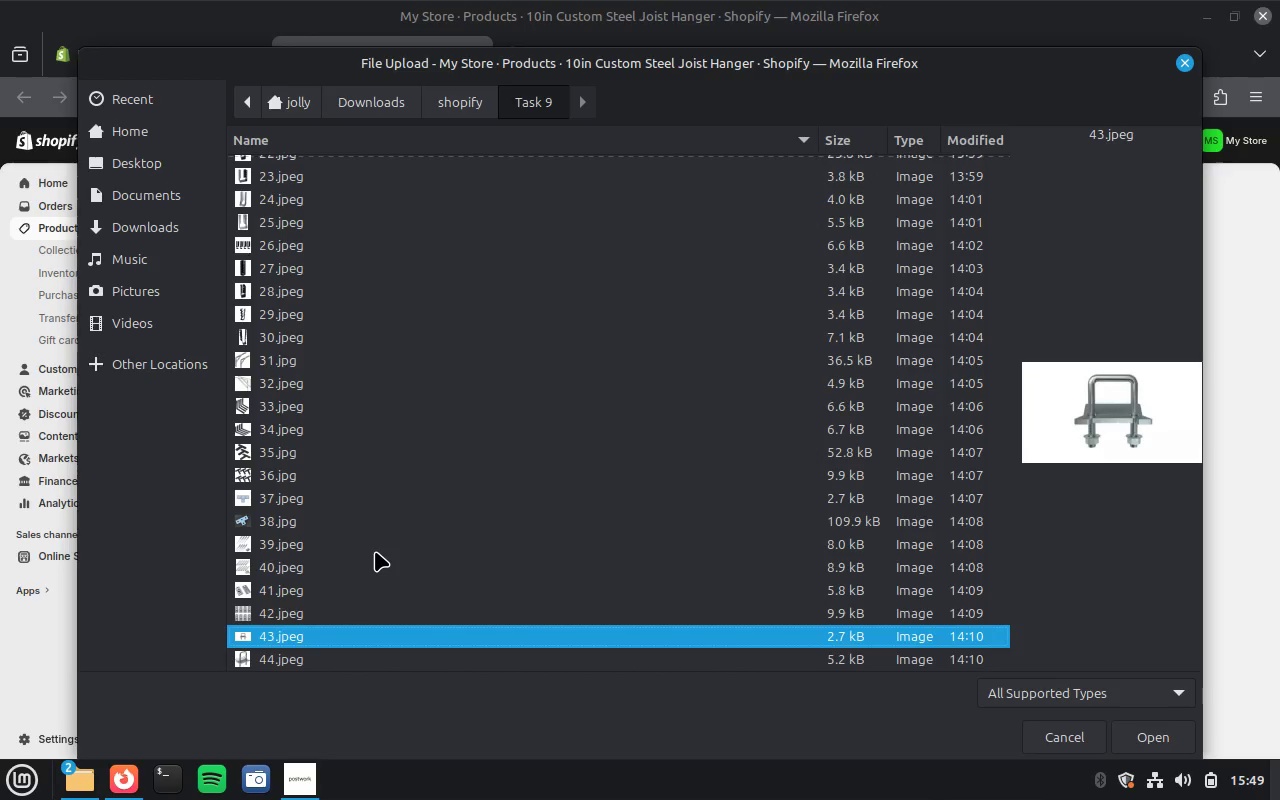 
key(ArrowUp)
 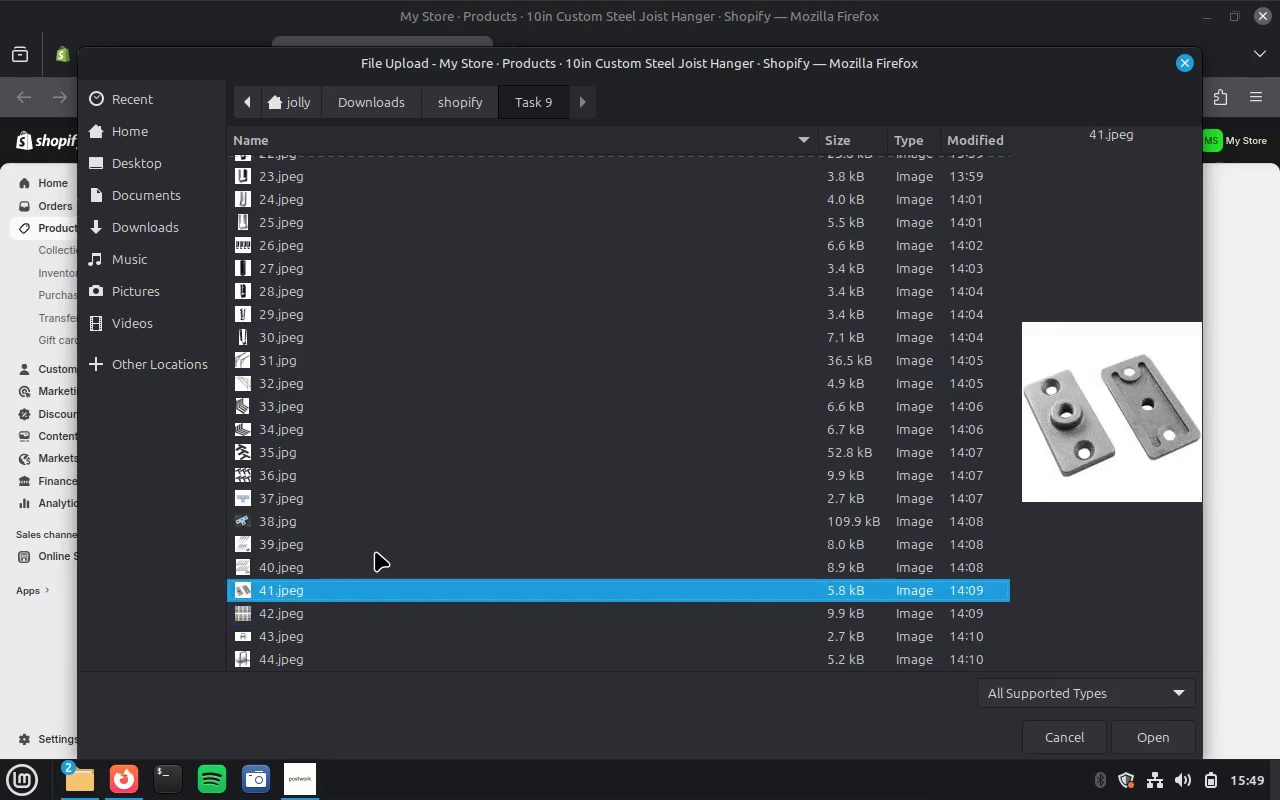 
key(ArrowUp)
 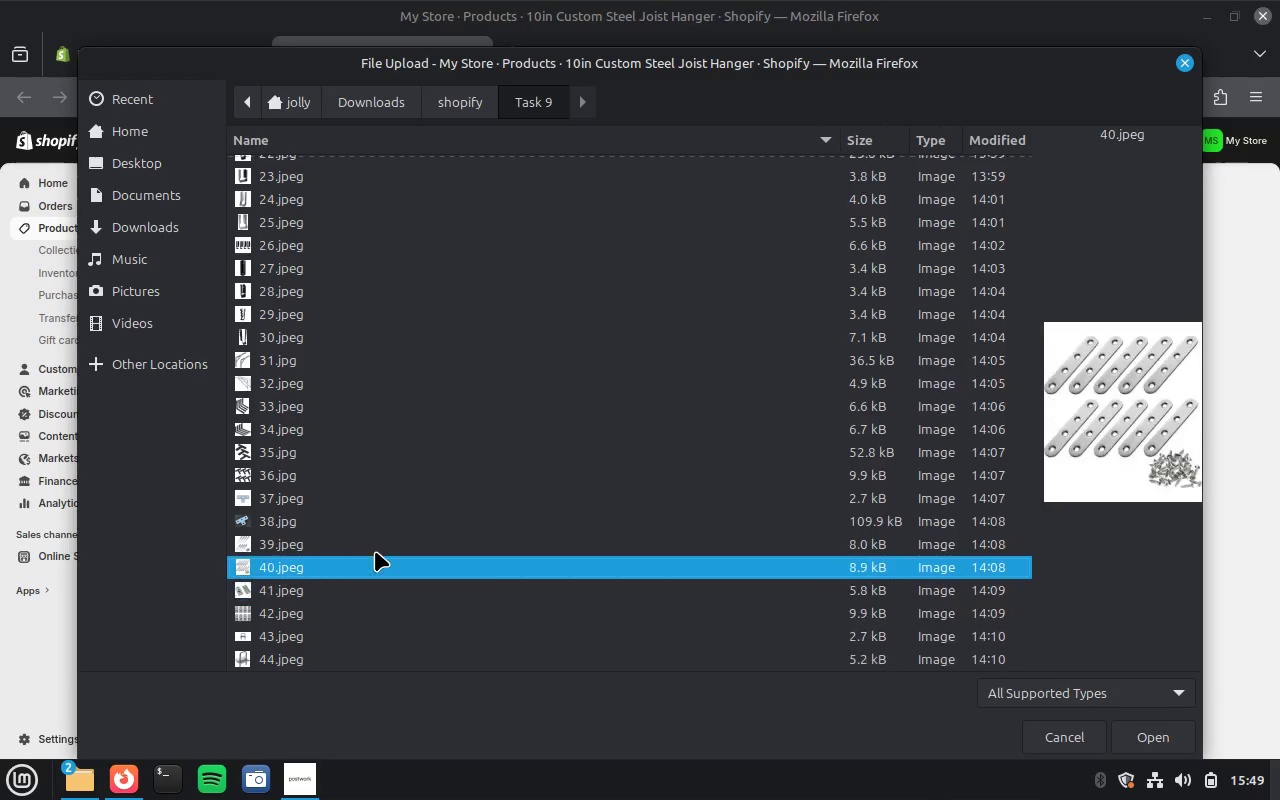 
key(ArrowUp)
 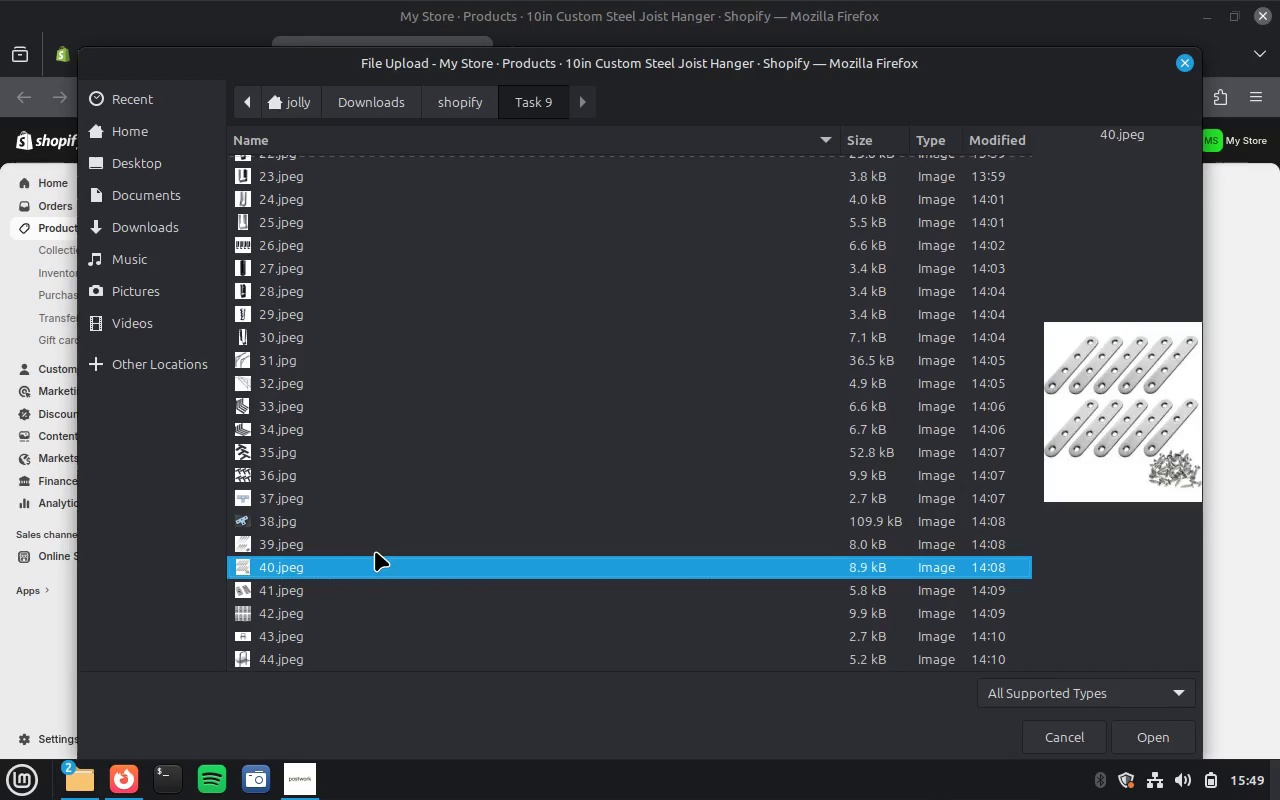 
key(ArrowUp)
 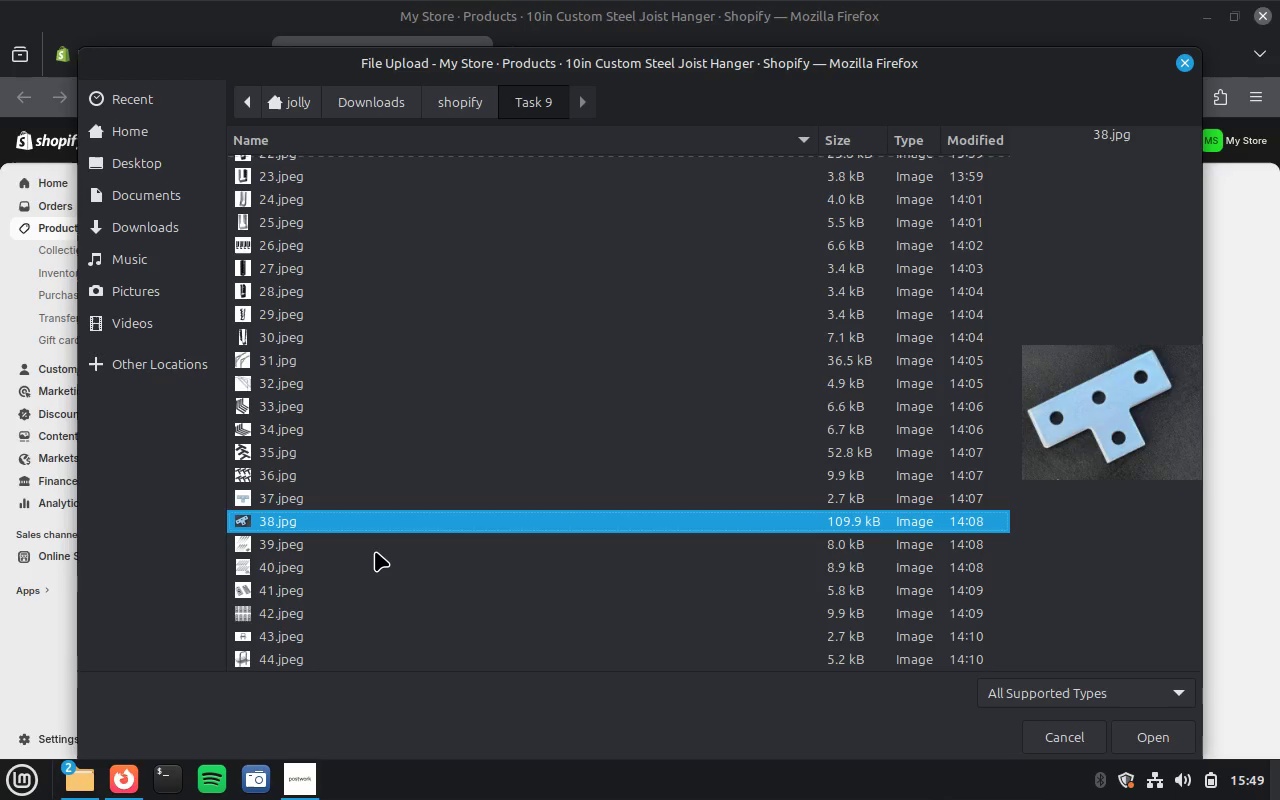 
key(ArrowUp)
 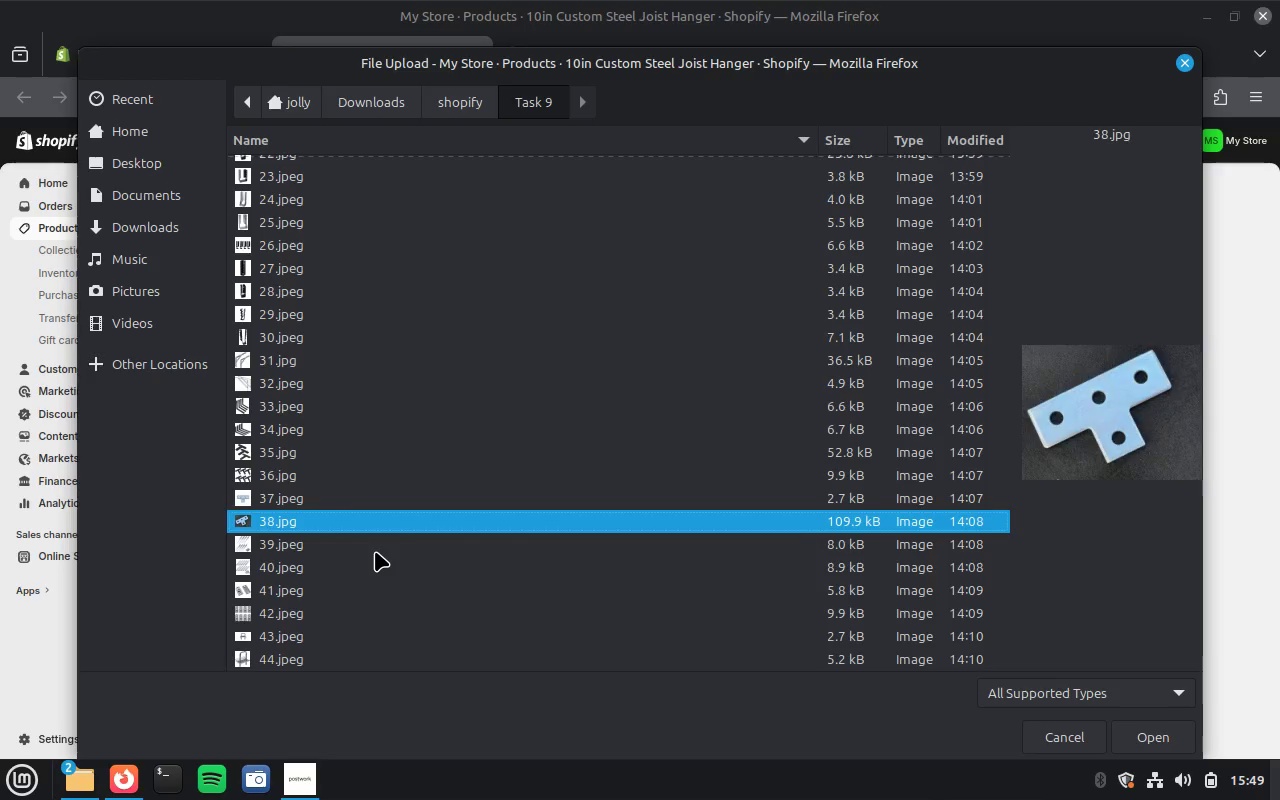 
key(ArrowUp)
 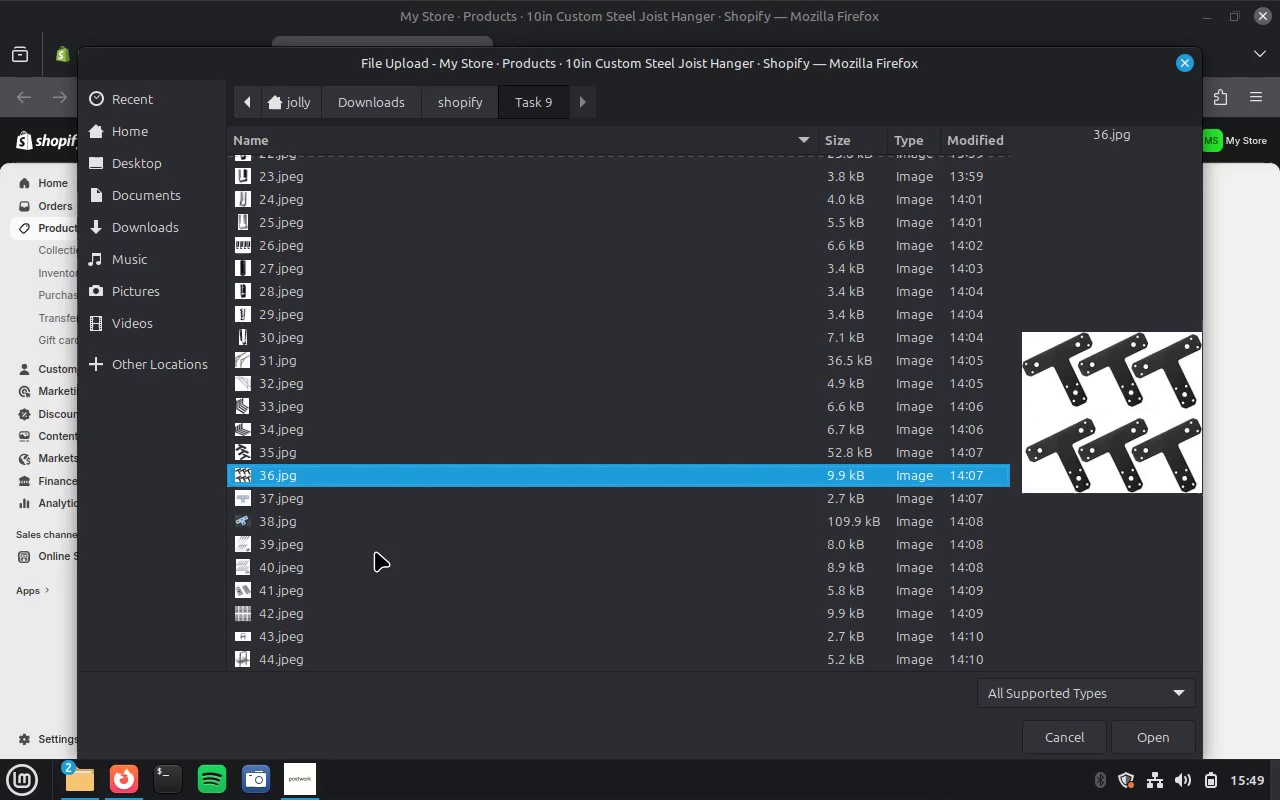 
key(ArrowUp)
 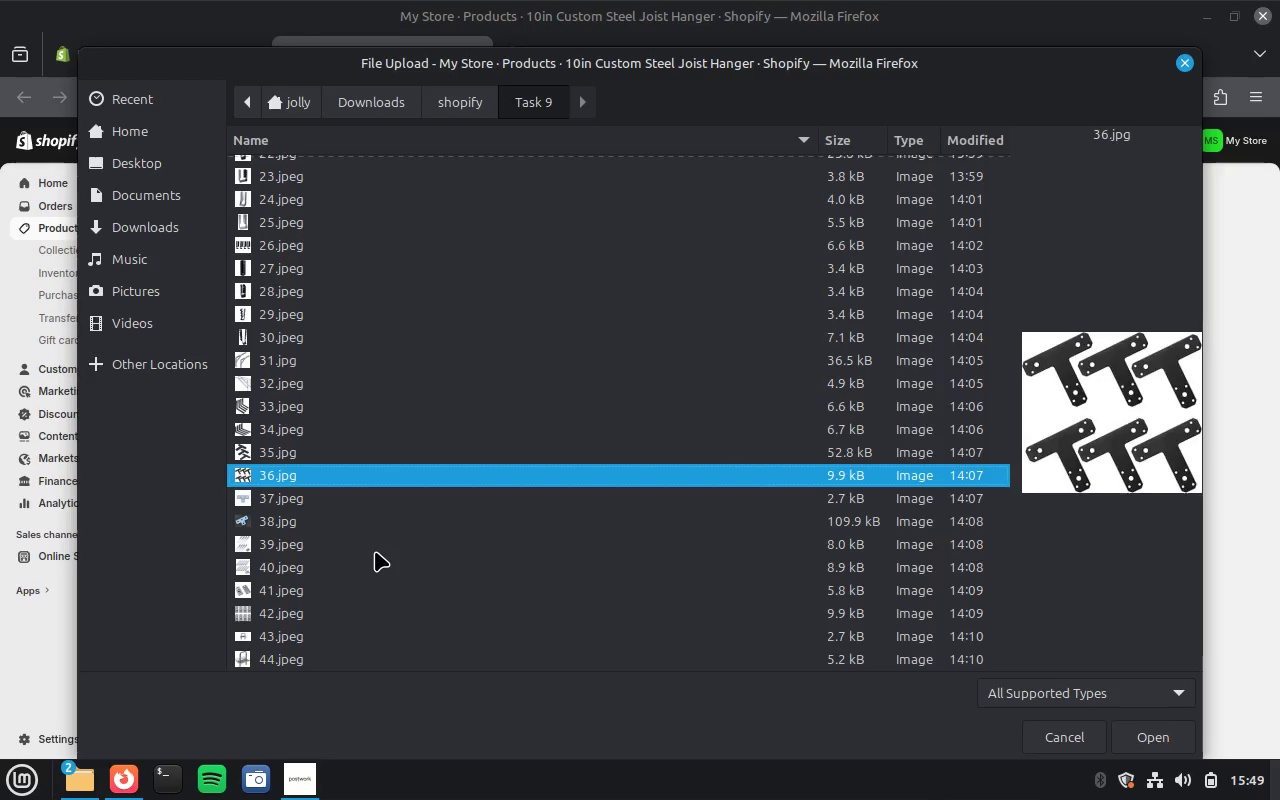 
key(ArrowUp)
 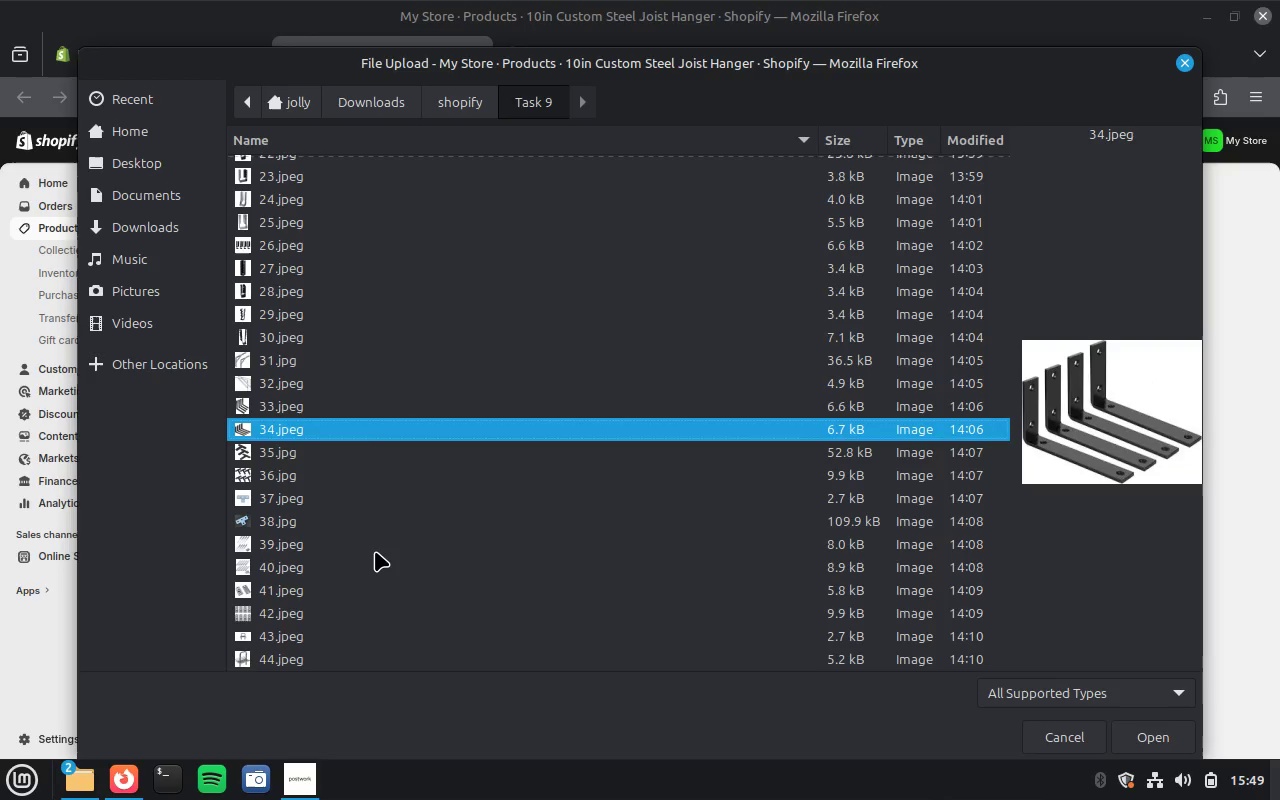 
key(ArrowUp)
 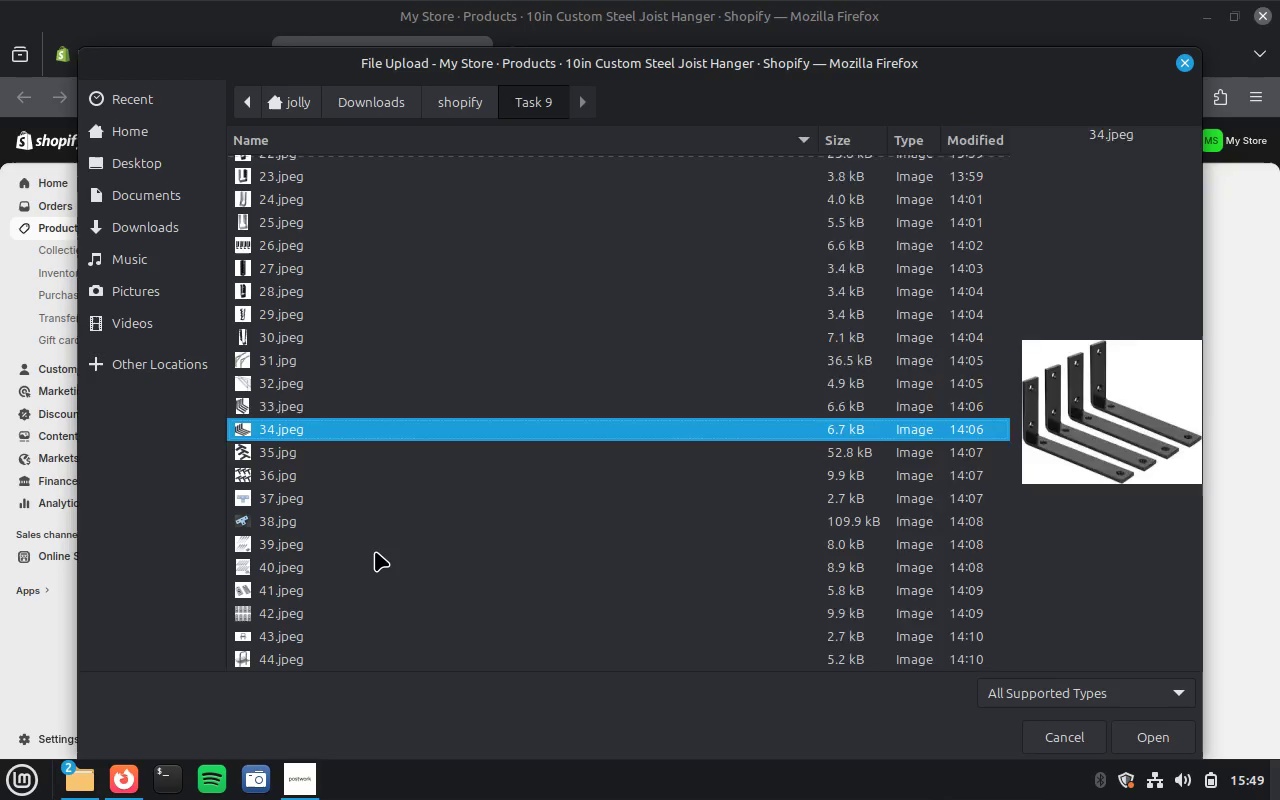 
key(ArrowUp)
 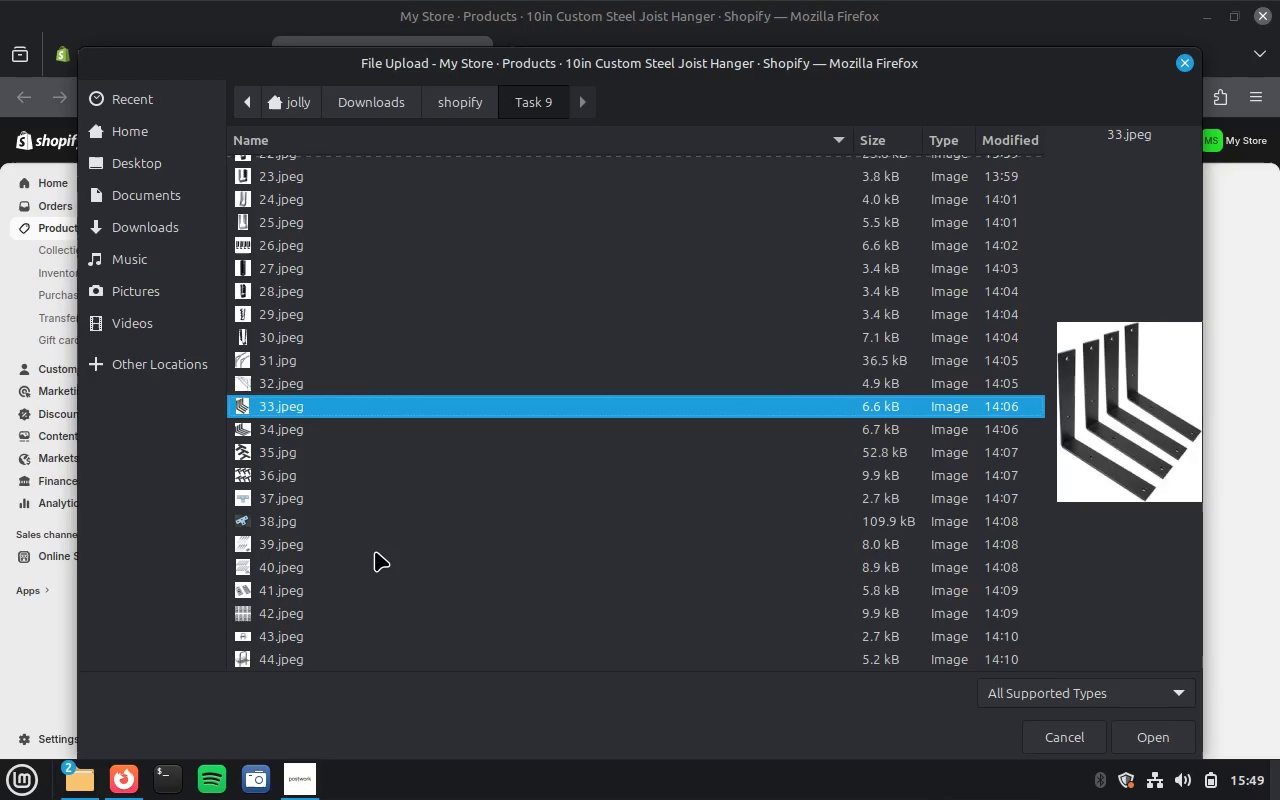 
key(ArrowUp)
 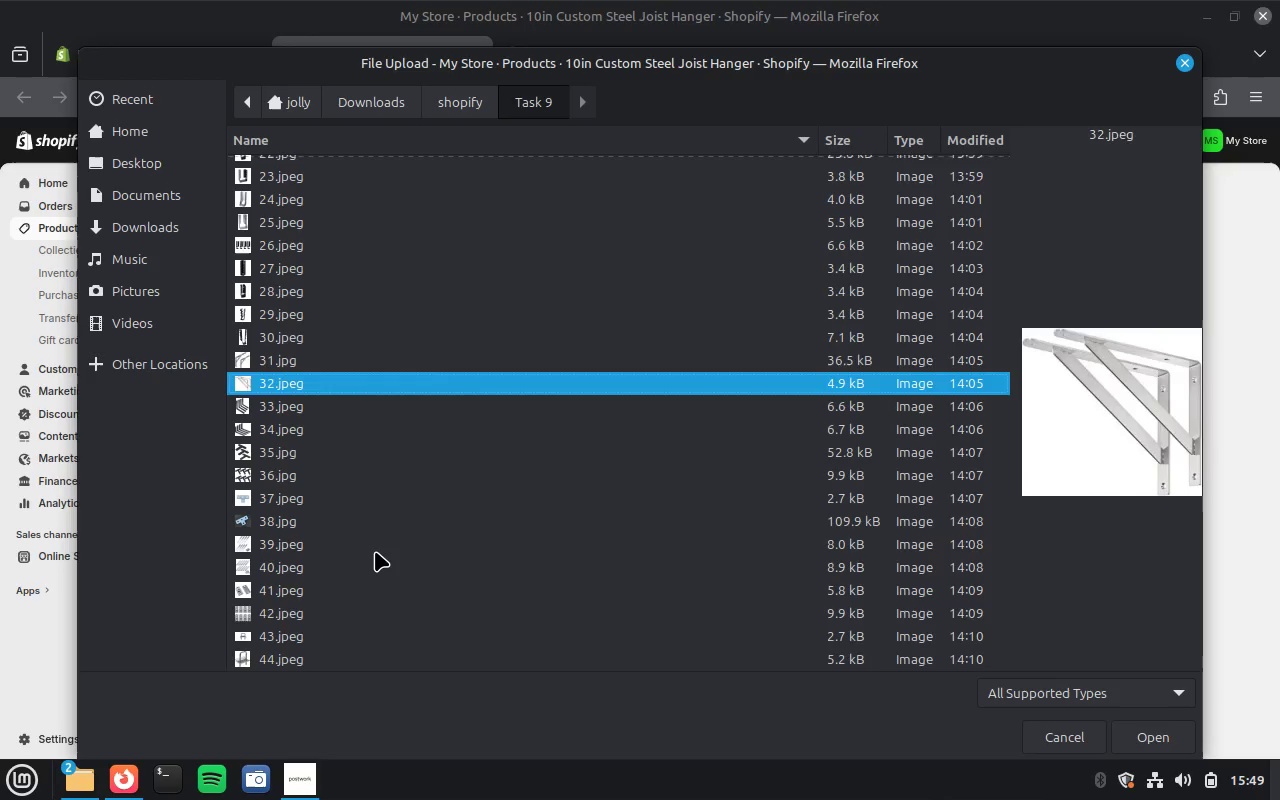 
key(ArrowUp)
 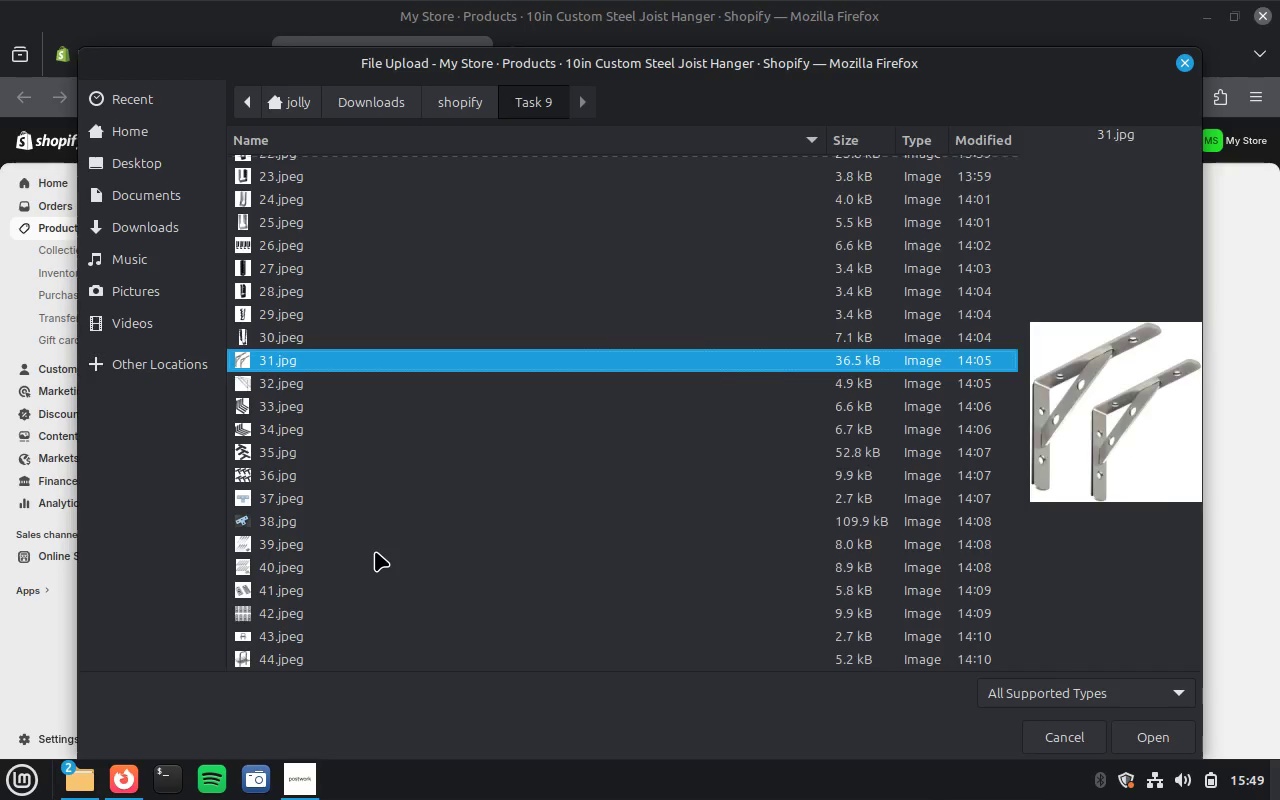 
key(ArrowUp)
 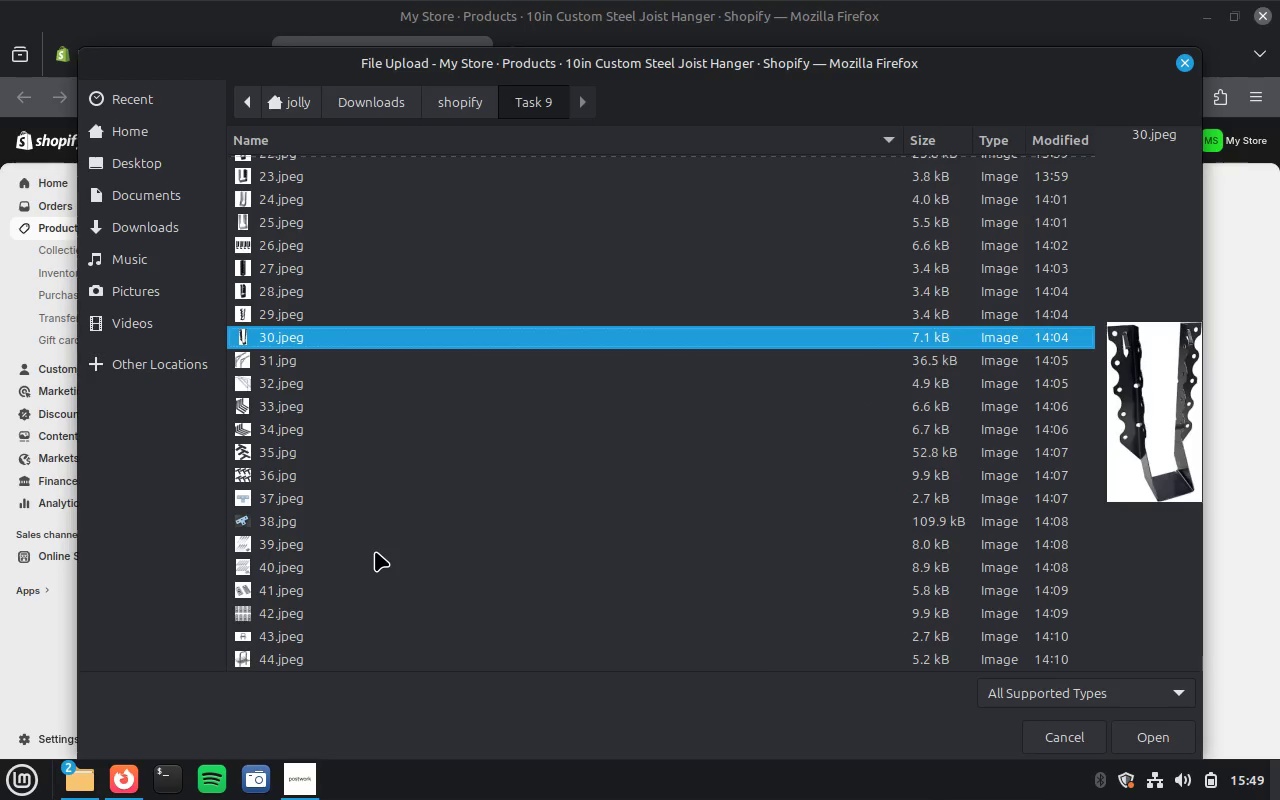 
hold_key(key=ControlLeft, duration=1.9)
left_click([299, 318])
 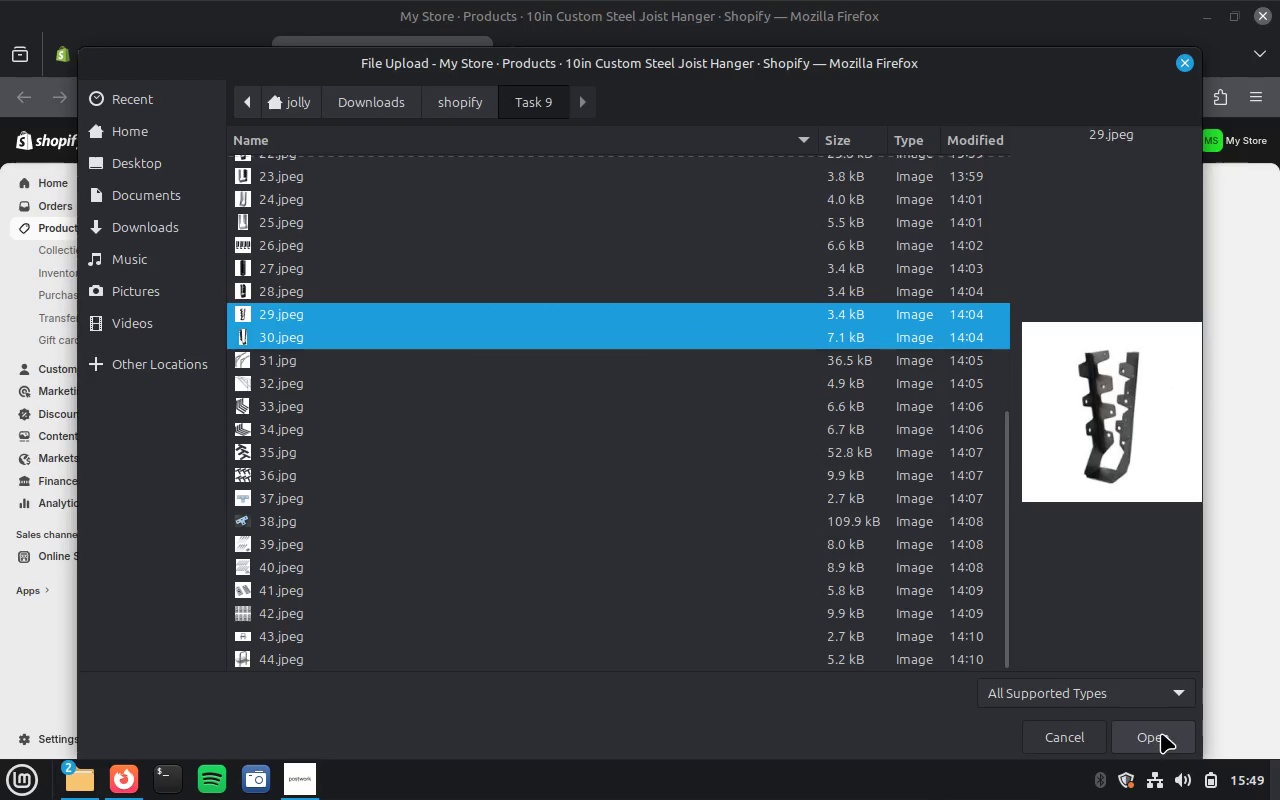 
left_click([1161, 733])
 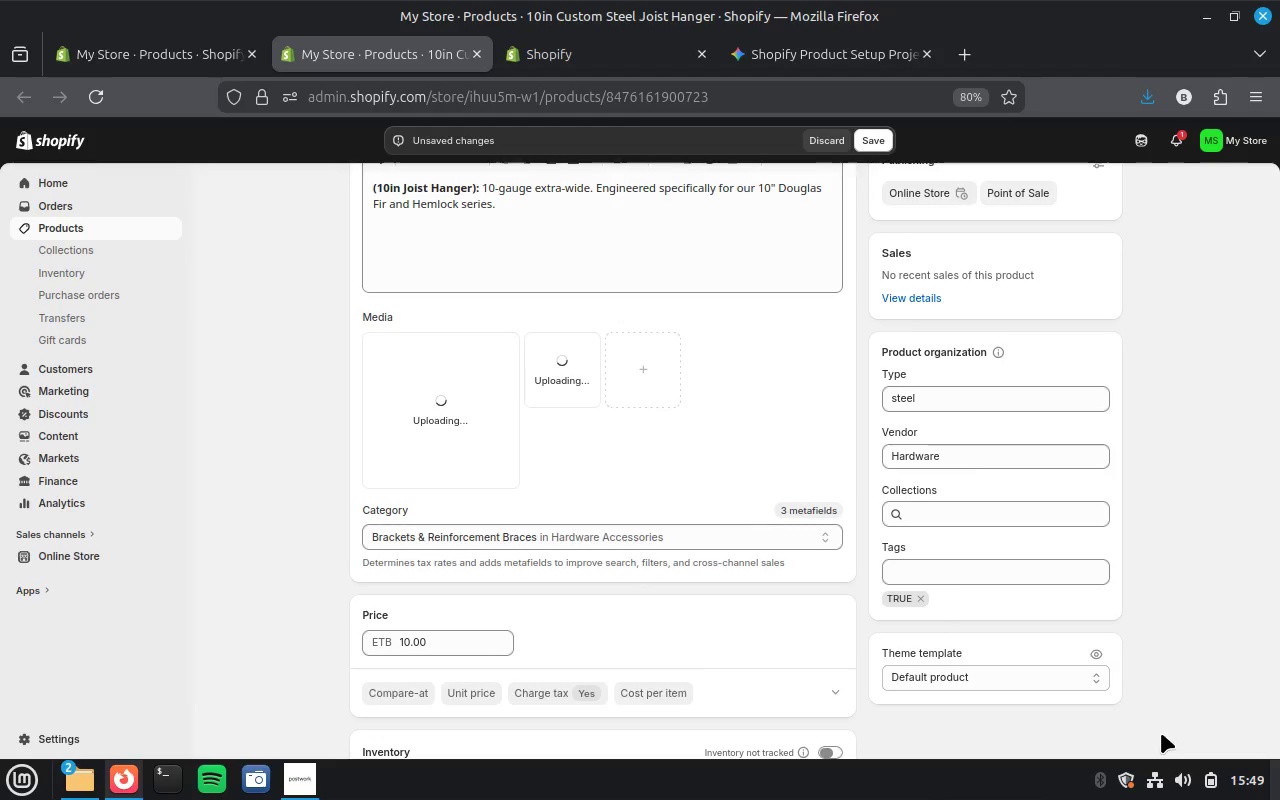 
wait(8.13)
 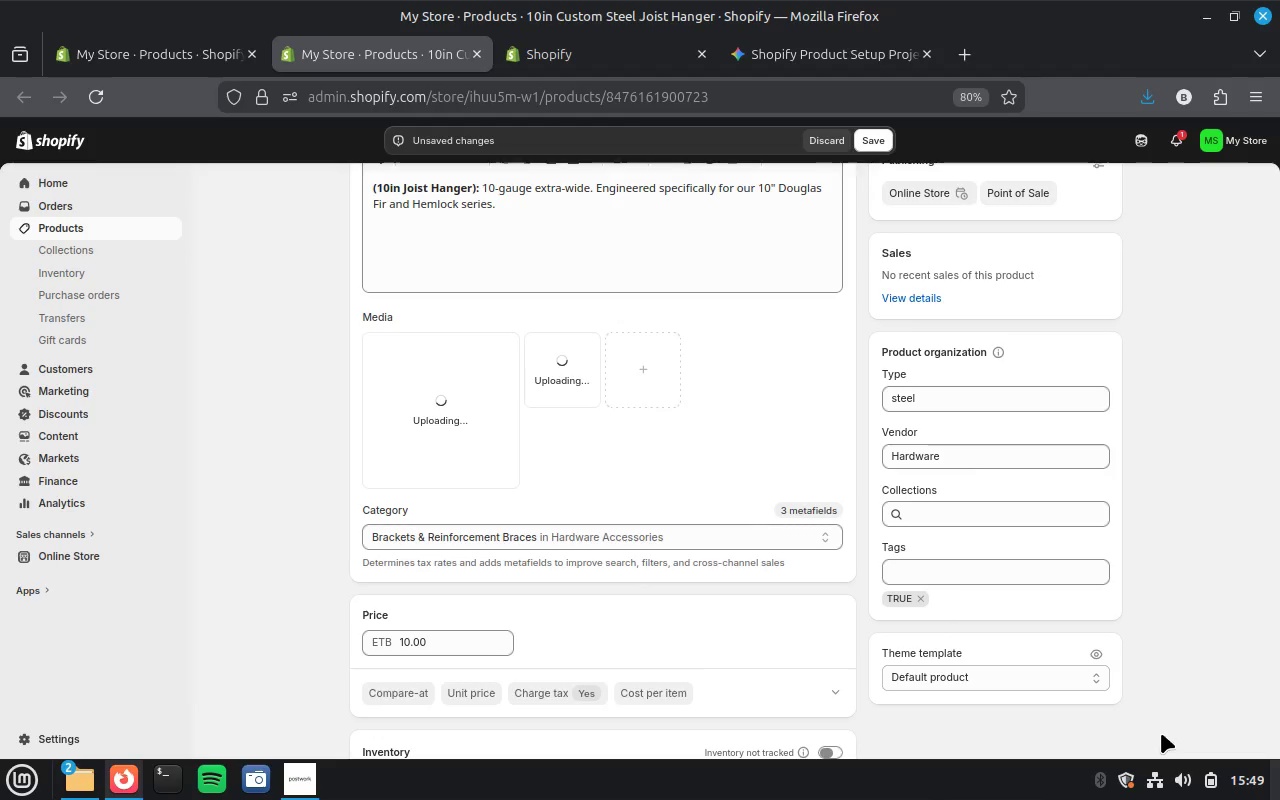 
left_click([1005, 515])
 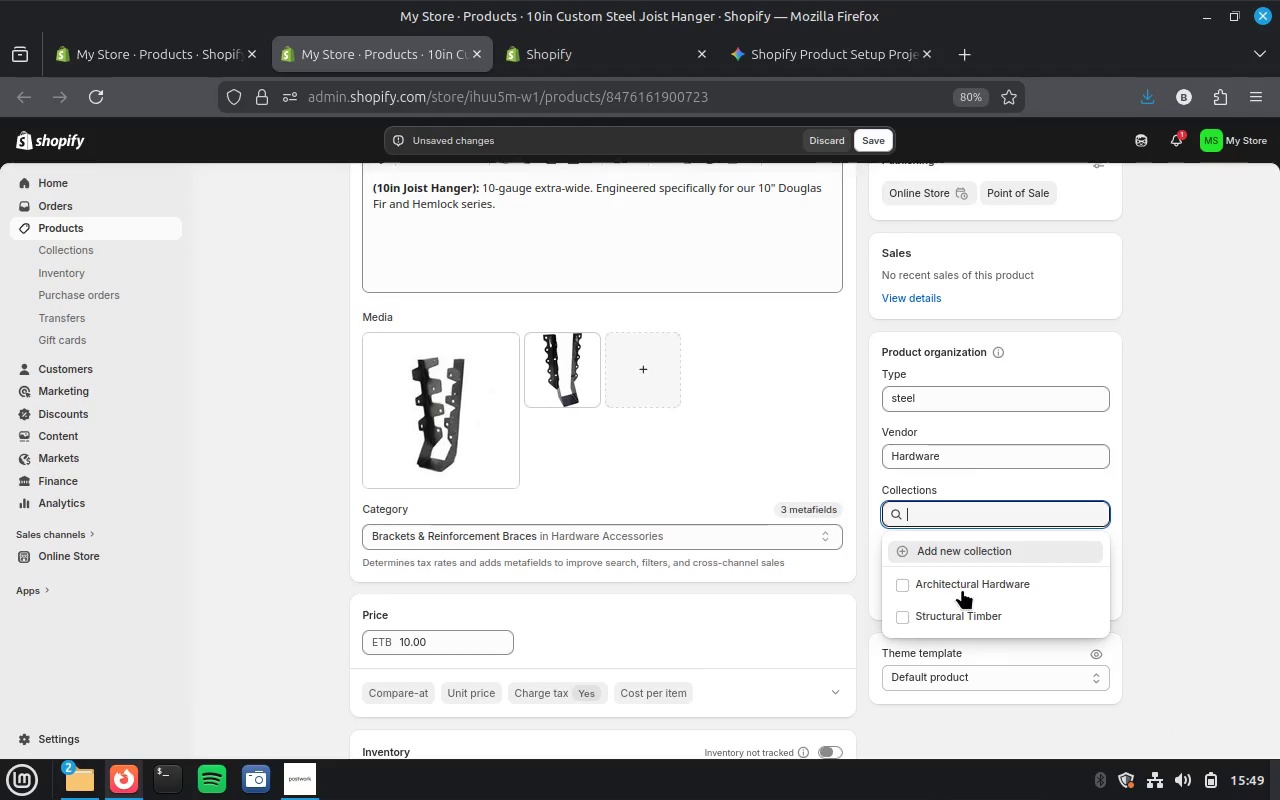 
left_click([962, 589])
 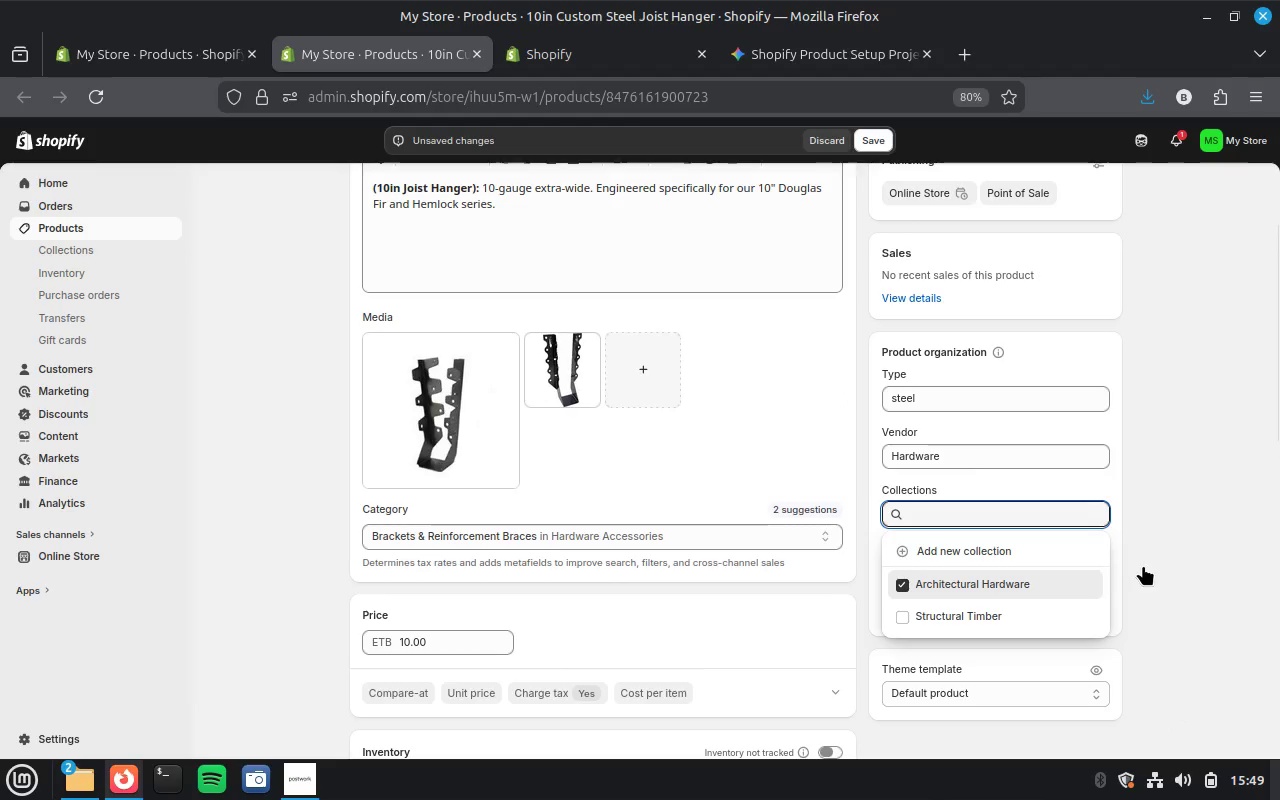 
left_click([1143, 565])
 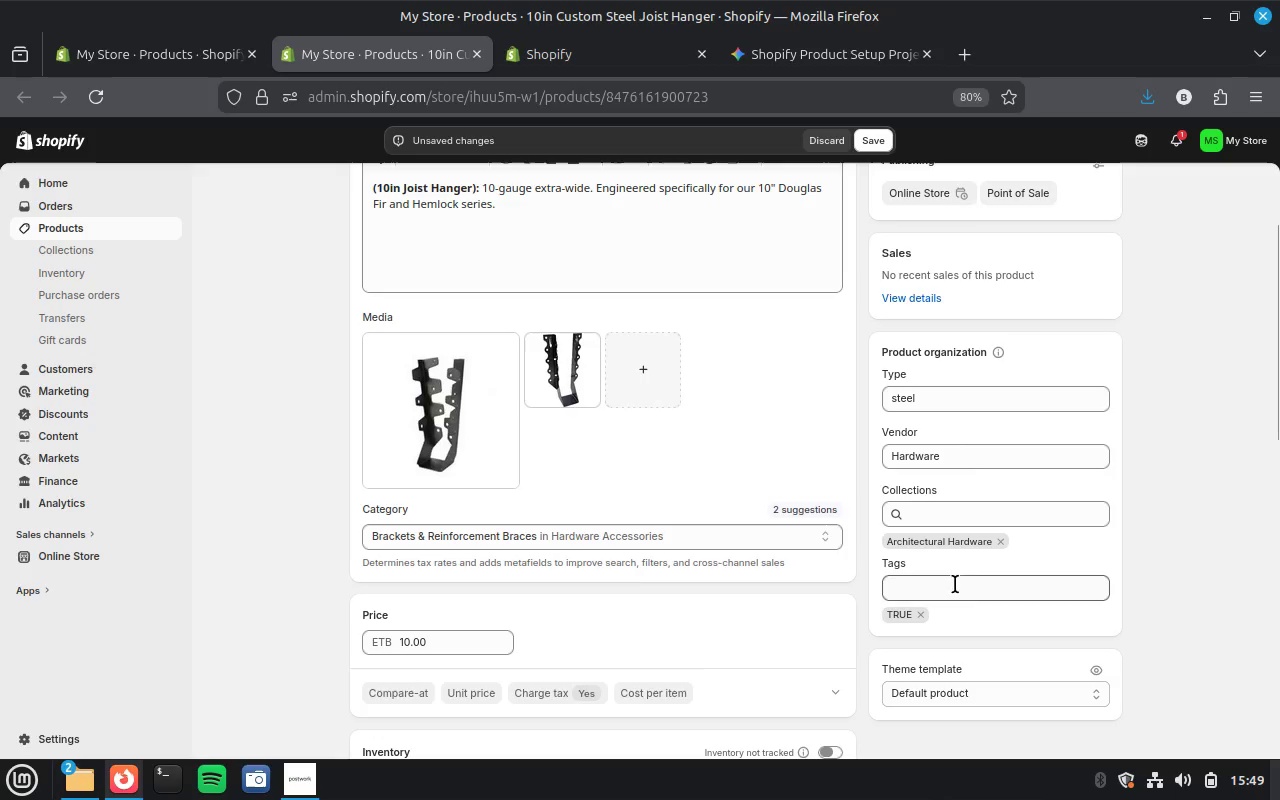 
scroll: coordinate [852, 545], scroll_direction: up, amount: 3.0
 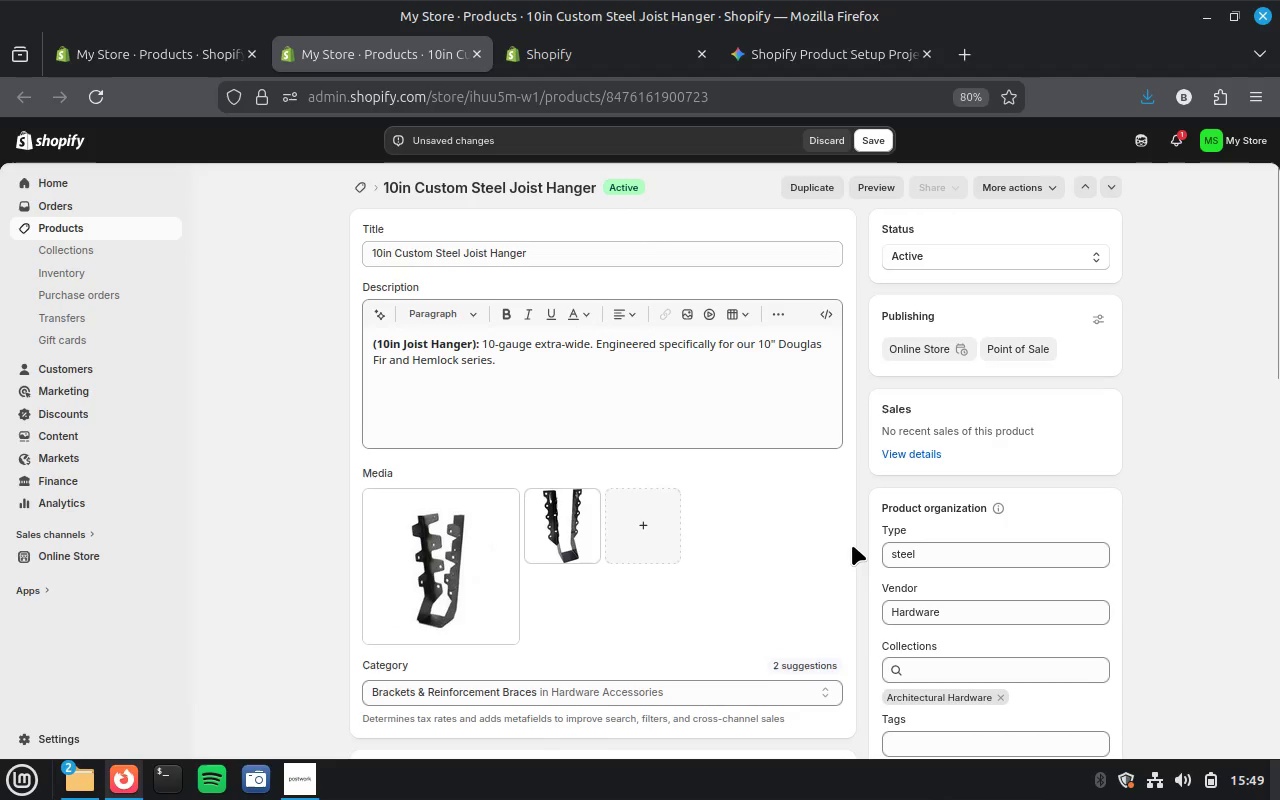 
scroll: coordinate [852, 545], scroll_direction: down, amount: 2.0
 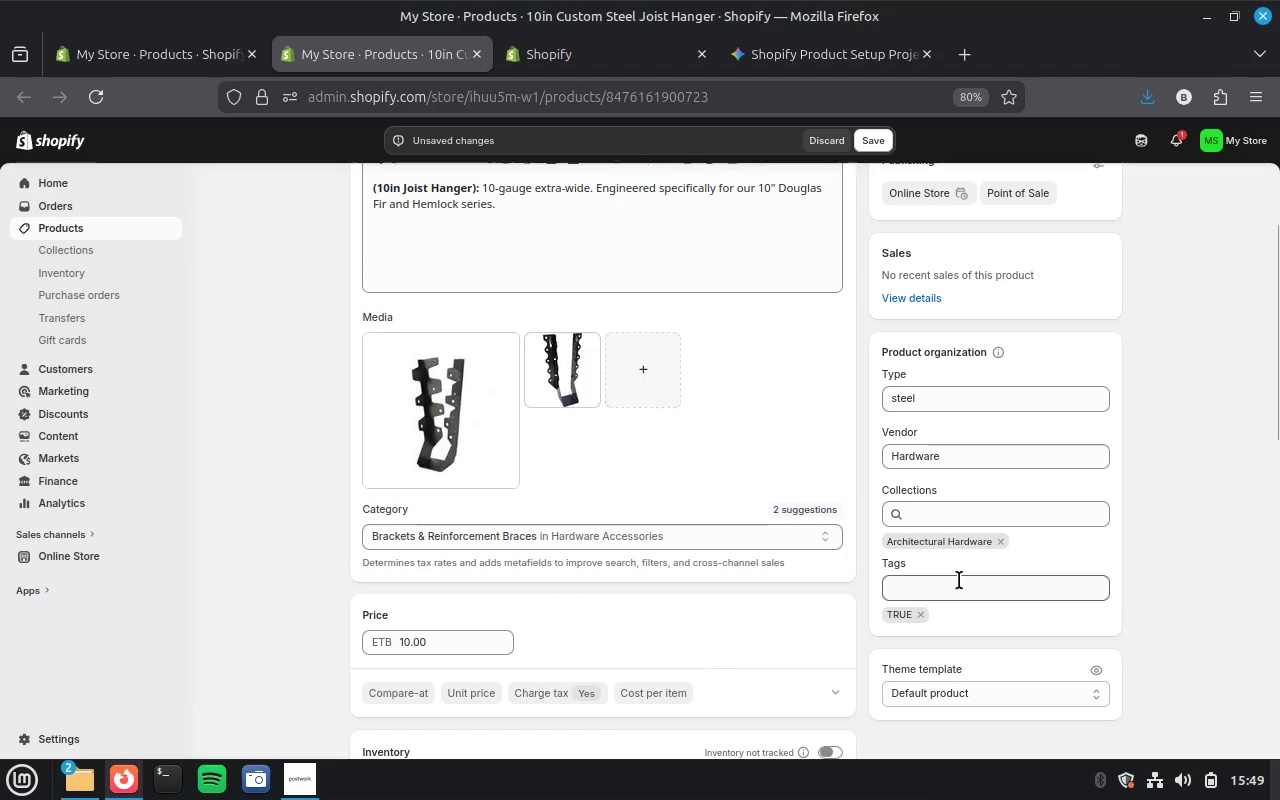 
left_click([959, 580])
 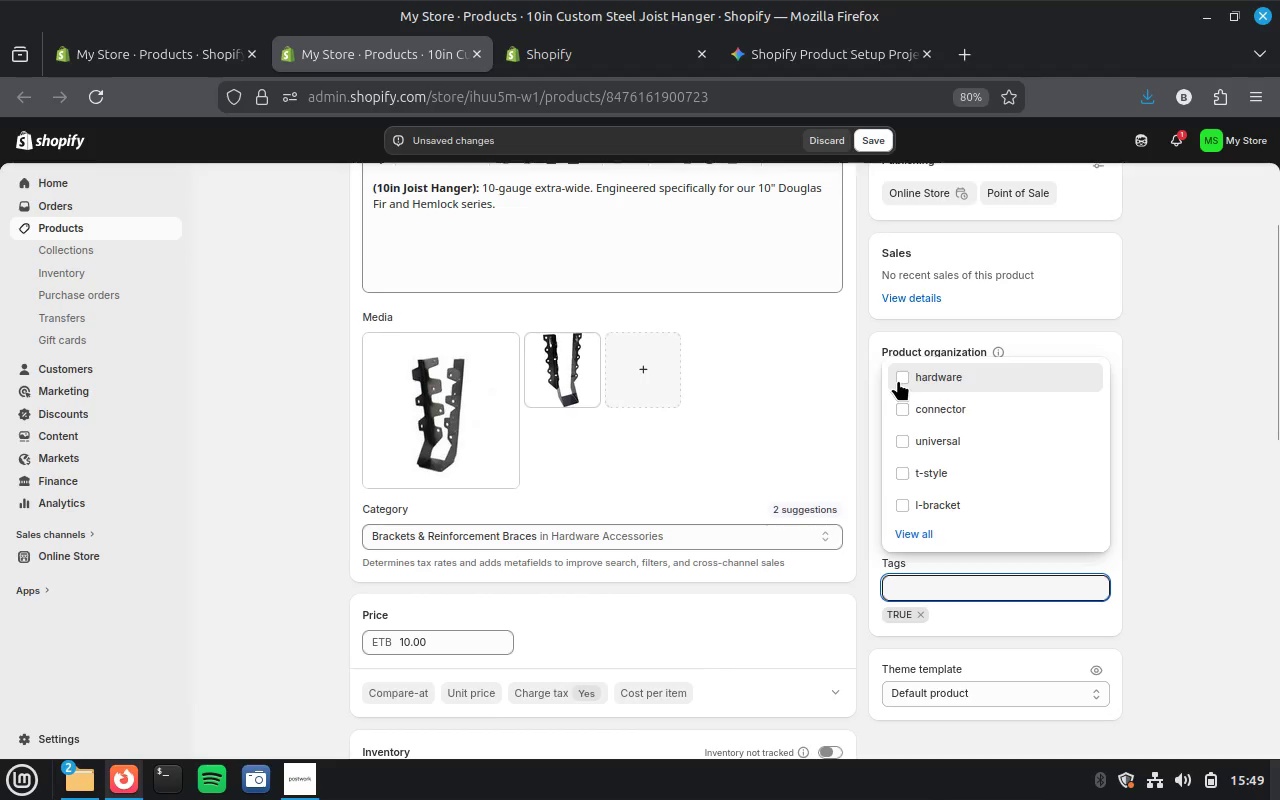 
left_click([907, 370])
 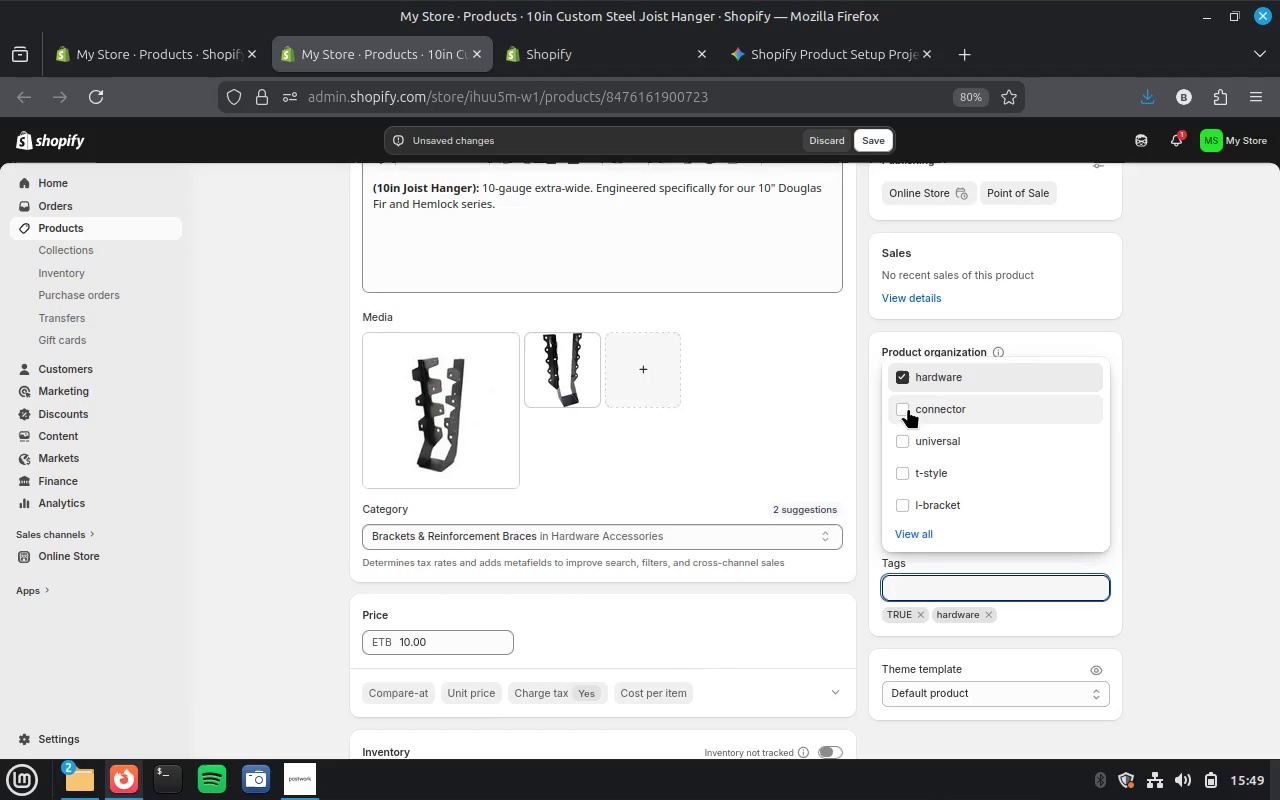 
left_click([908, 408])
 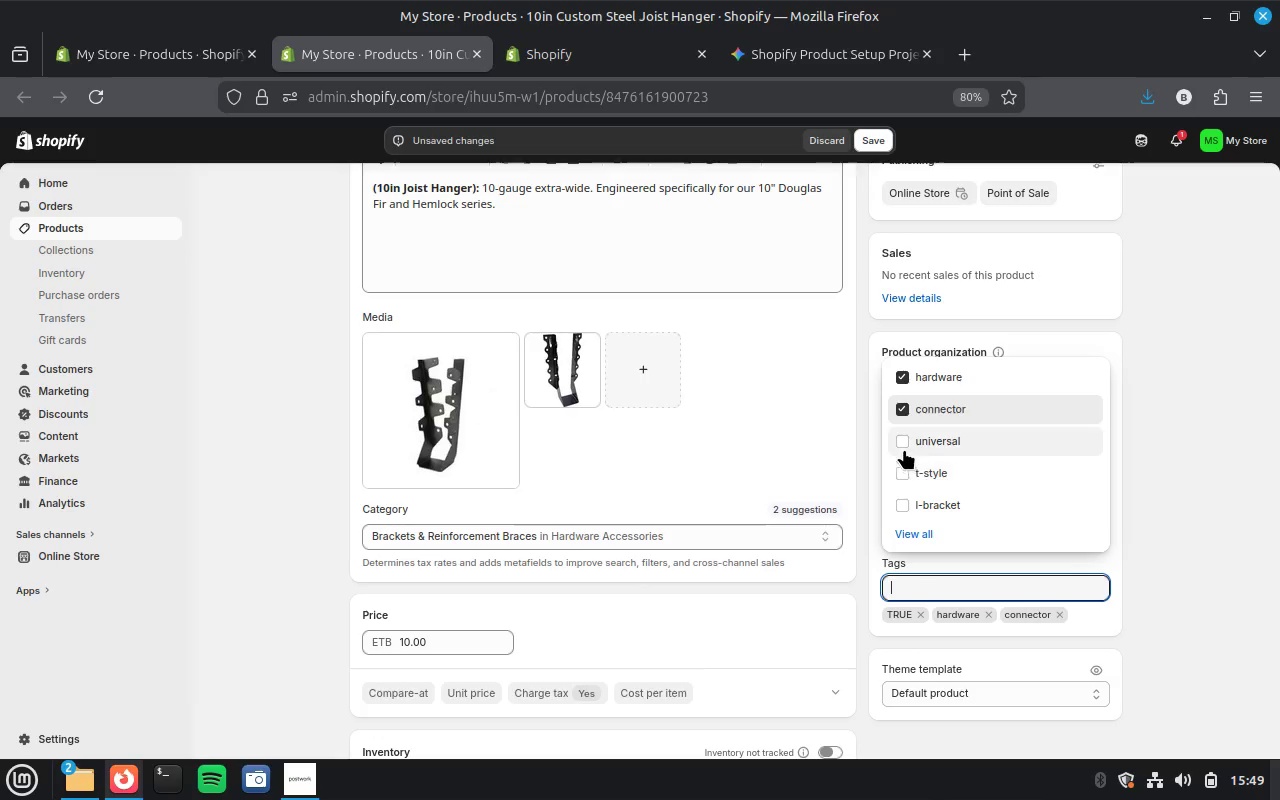 
wait(5.55)
 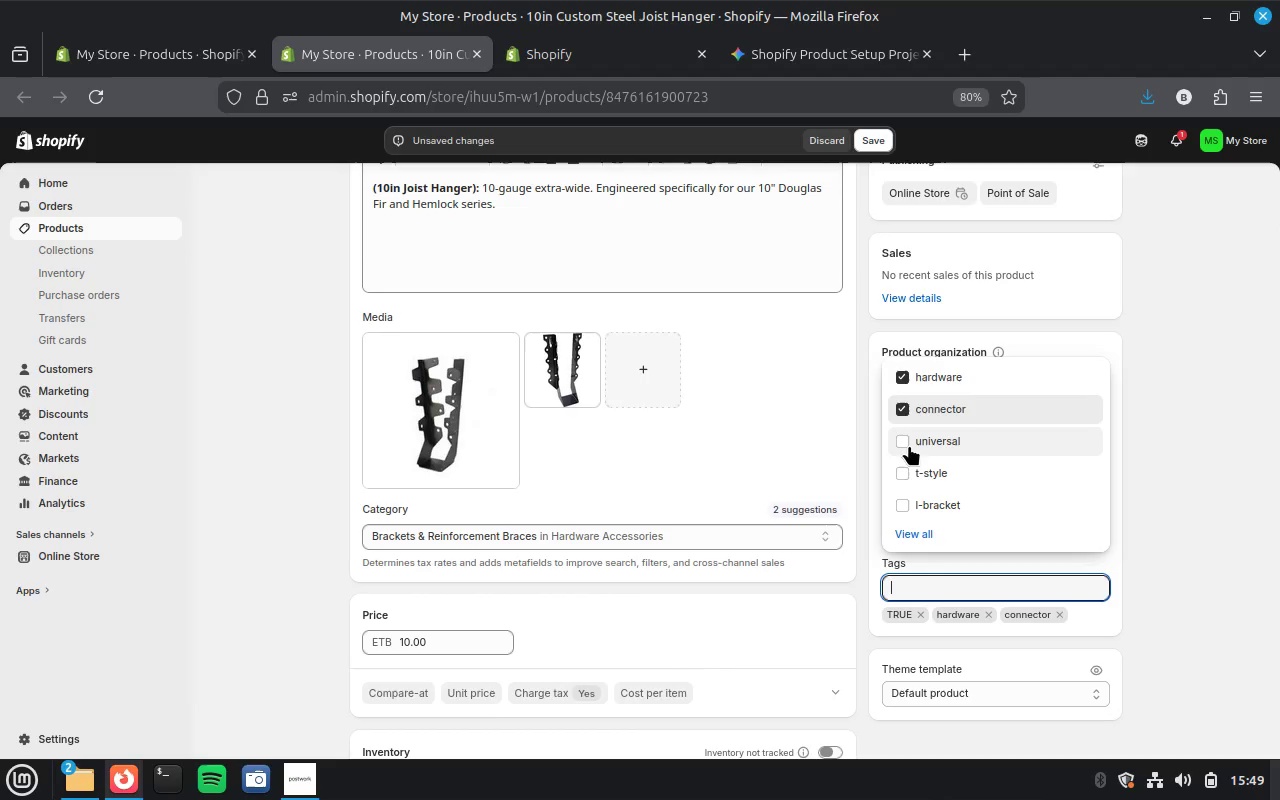 
left_click([902, 433])
 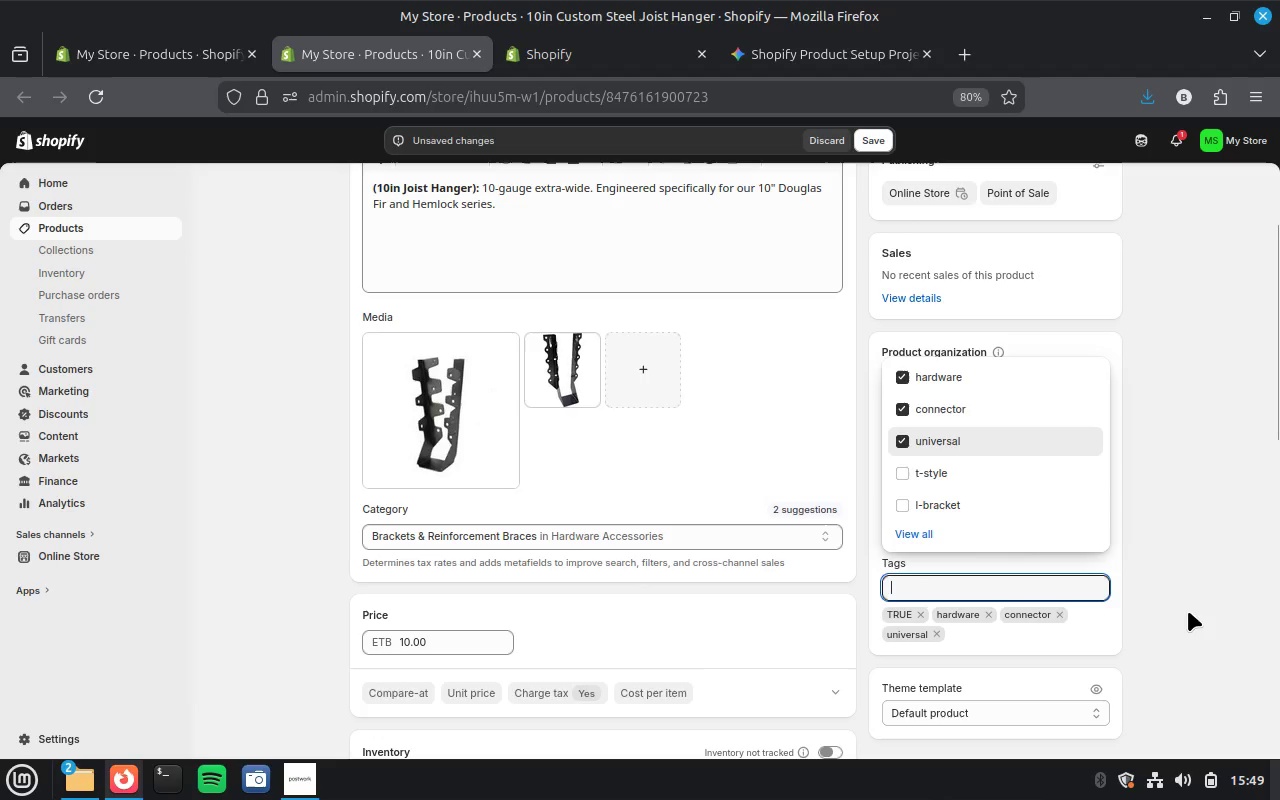 
left_click([1188, 611])
 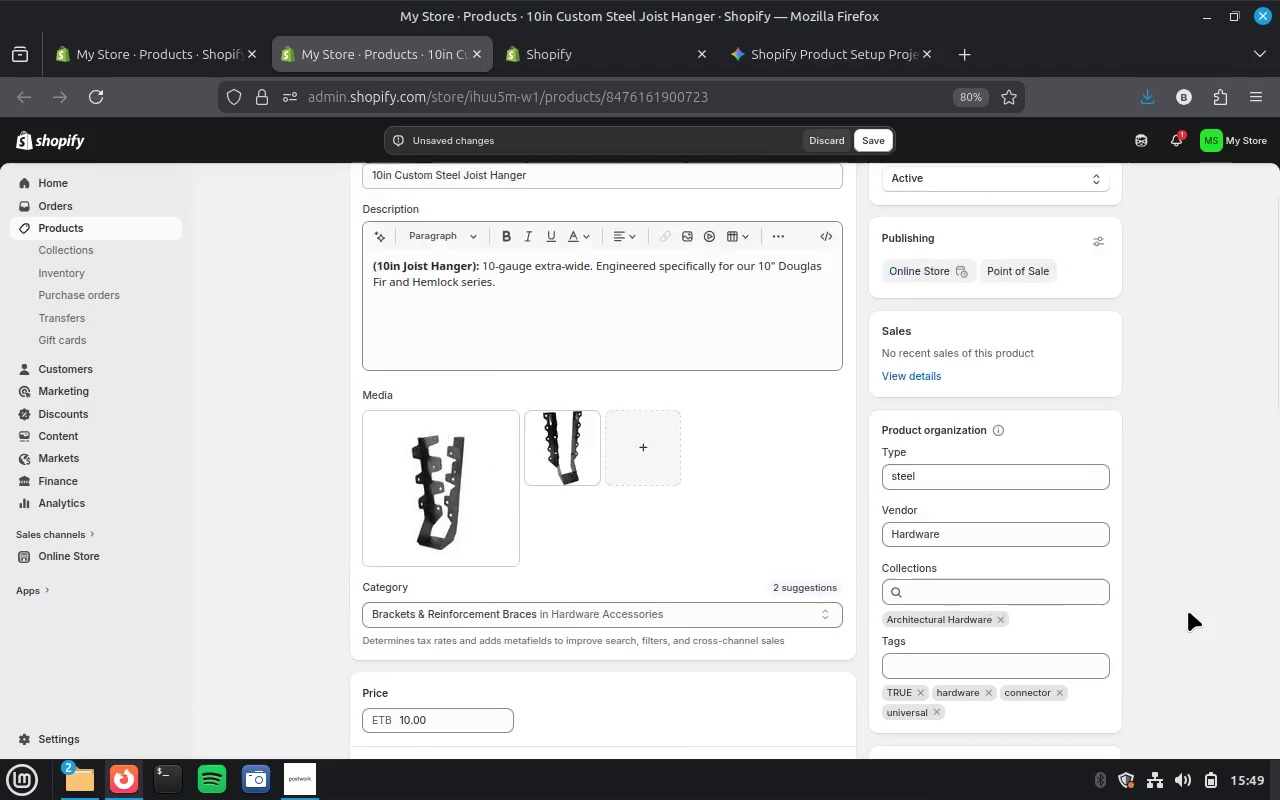 
scroll: coordinate [1188, 611], scroll_direction: up, amount: 4.0
 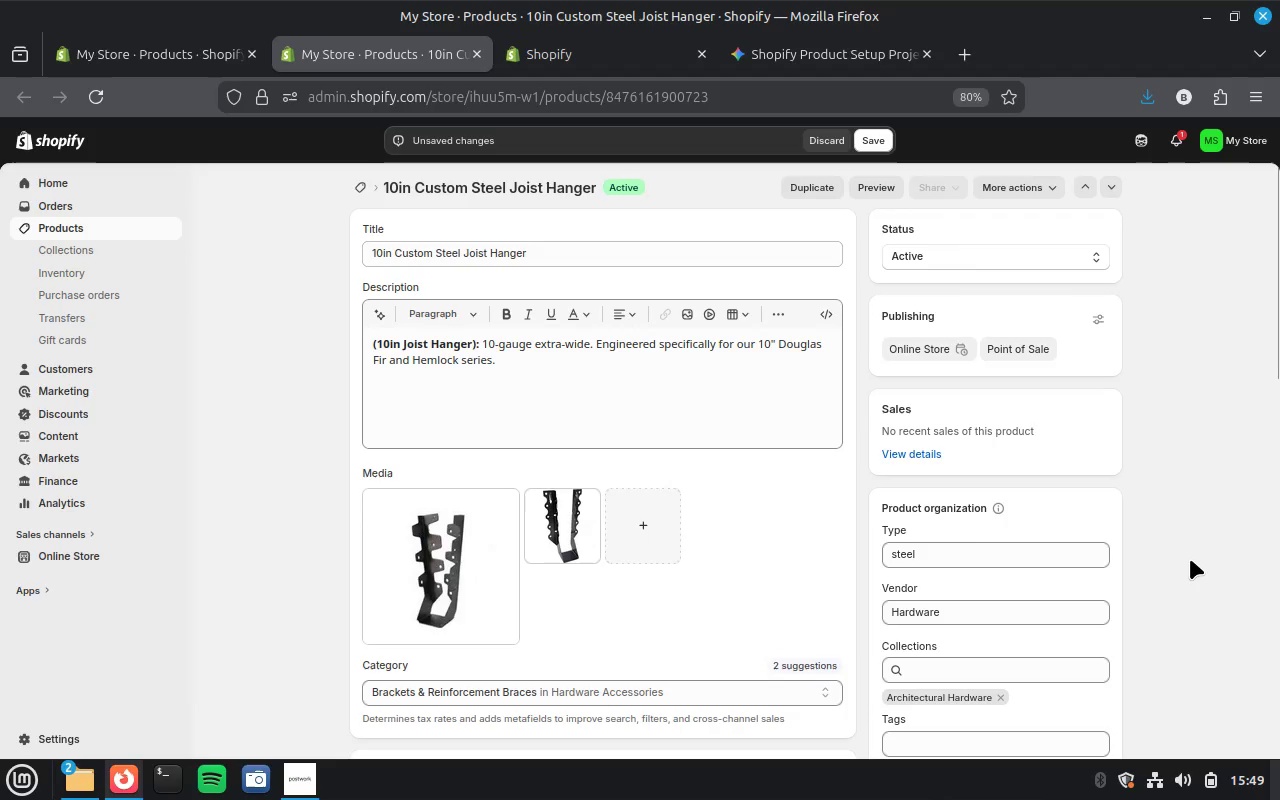 
scroll: coordinate [1190, 559], scroll_direction: down, amount: 5.0
 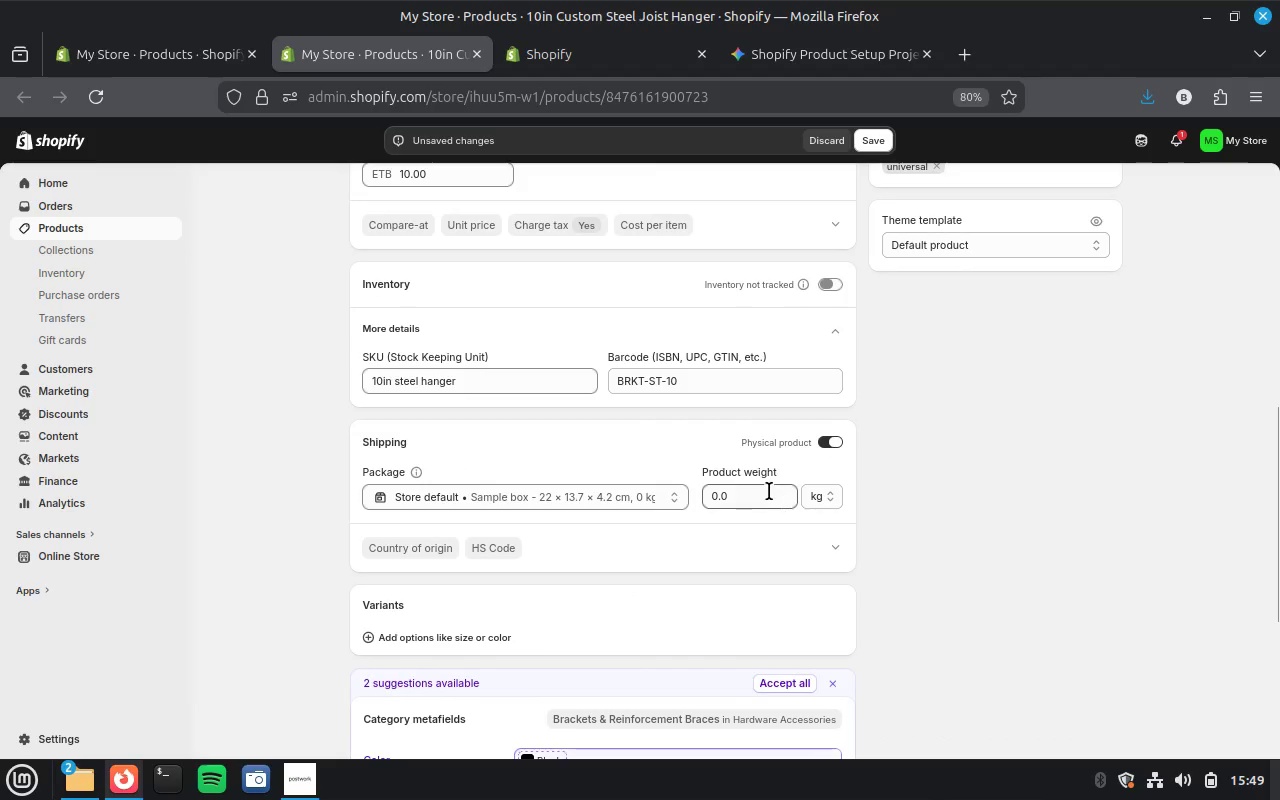 
left_click([764, 494])
 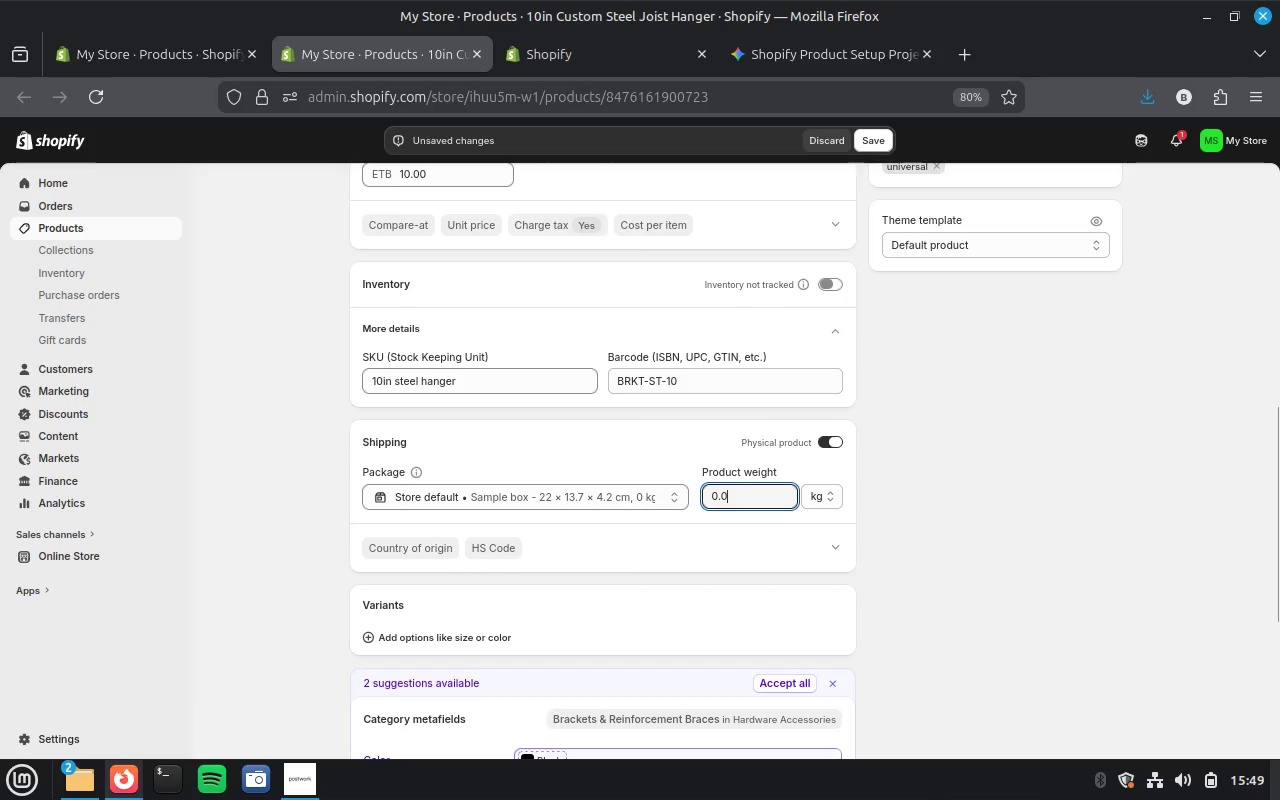 
key(Backspace)
 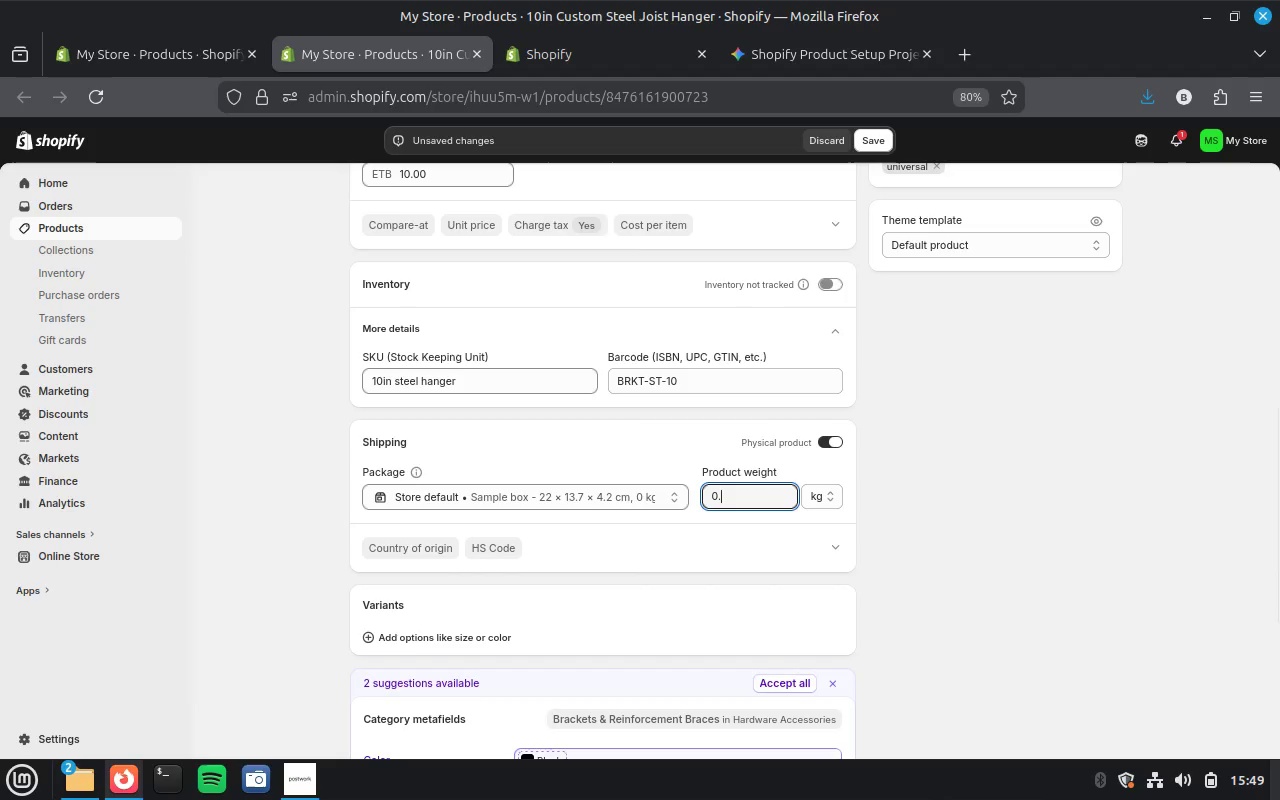 
key(2)
 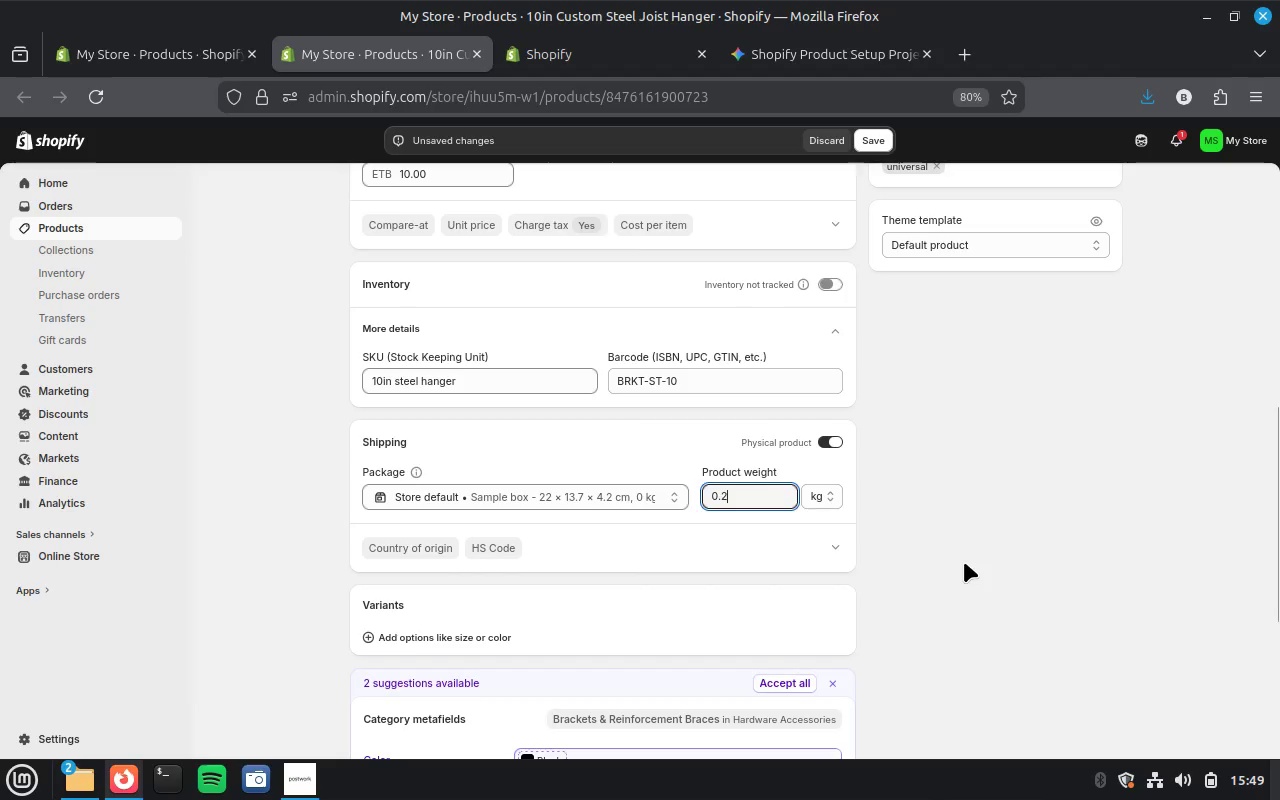 
left_click([964, 562])
 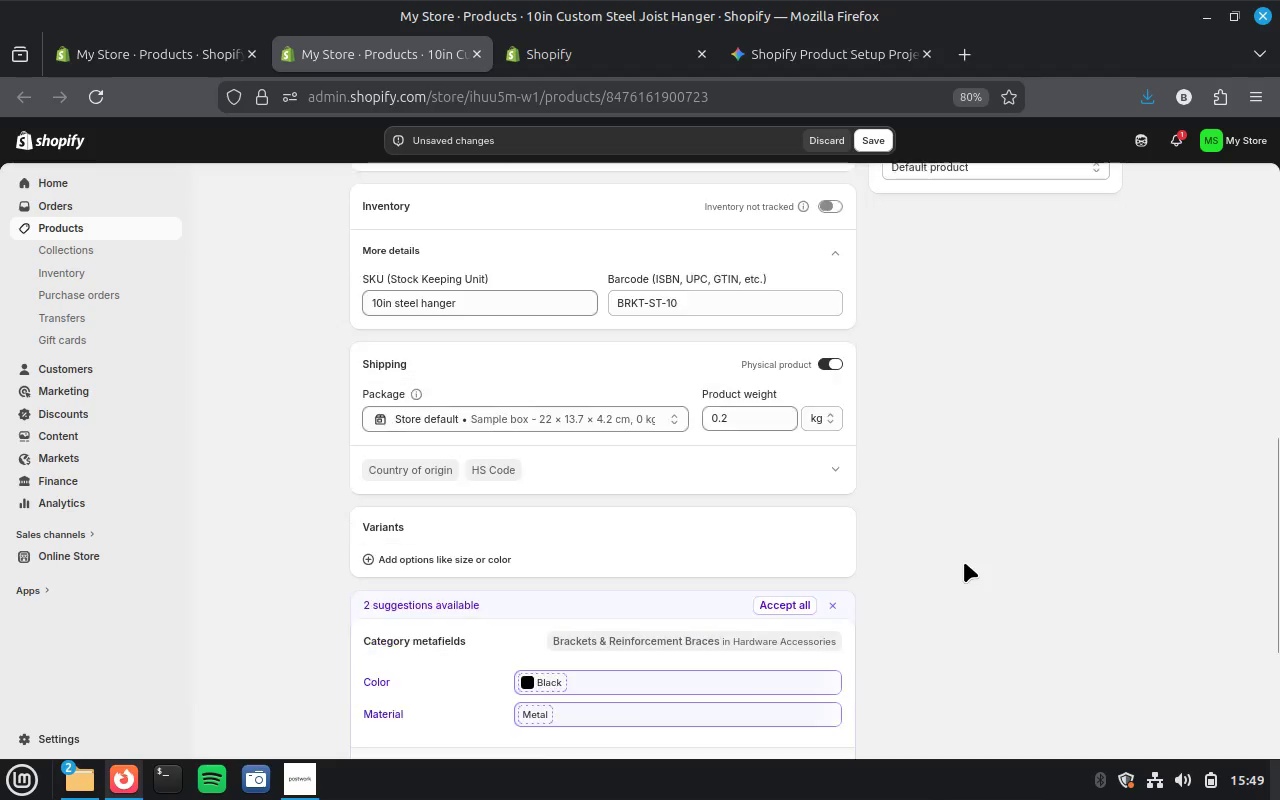 
scroll: coordinate [964, 562], scroll_direction: down, amount: 1.0
 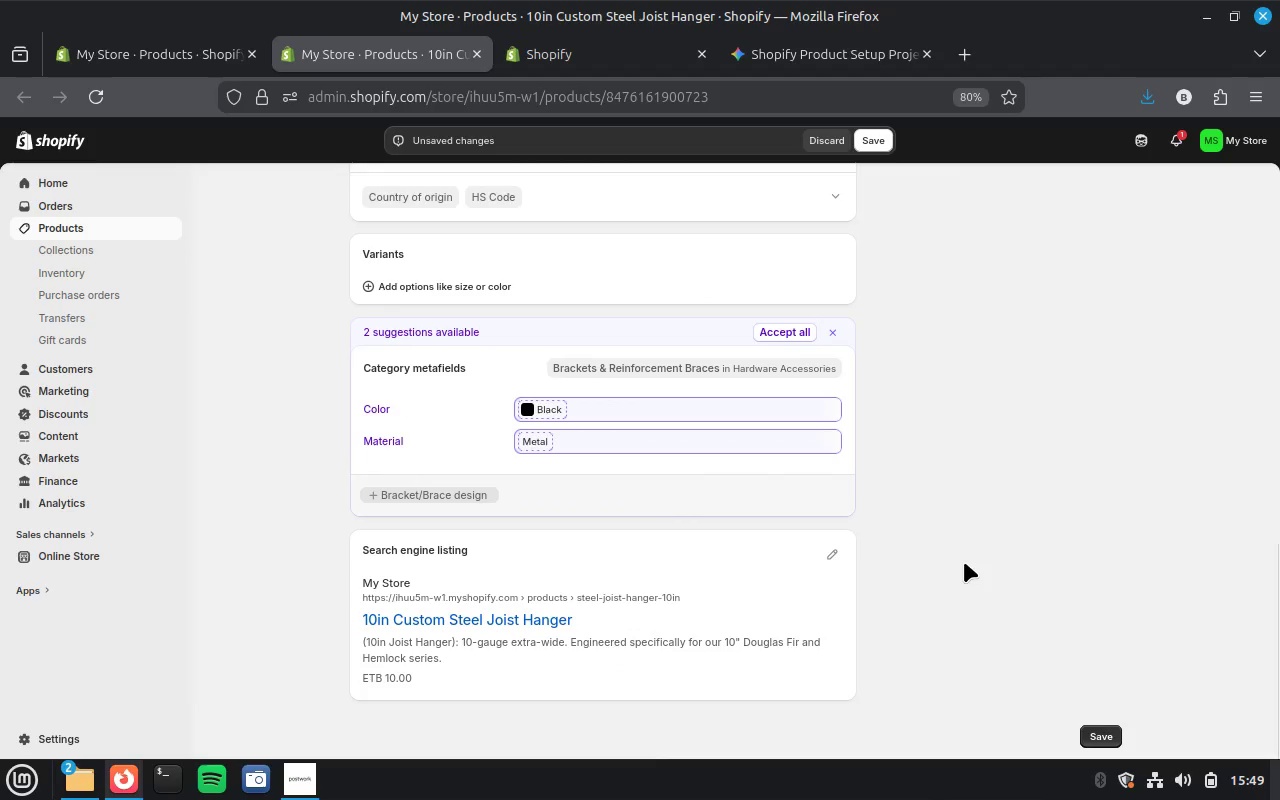 
scroll: coordinate [964, 562], scroll_direction: up, amount: 13.0
 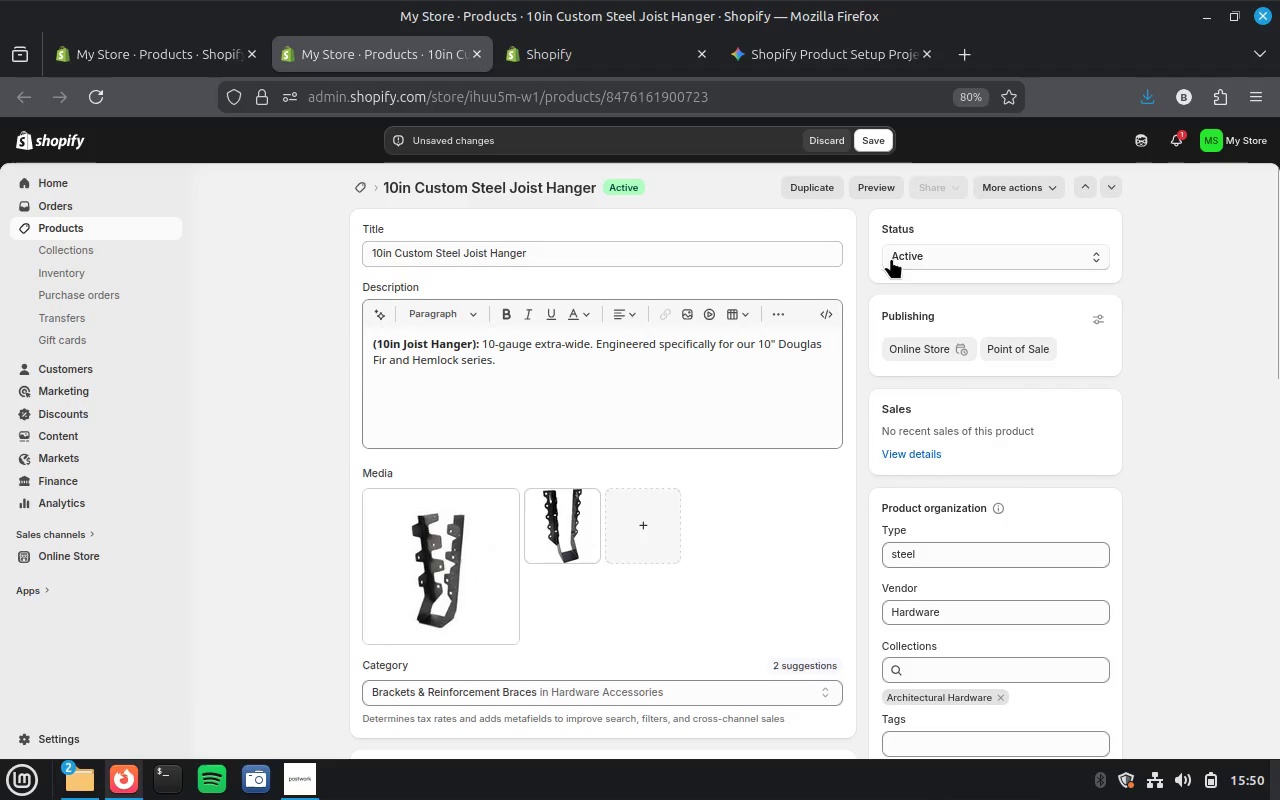 
wait(6.22)
 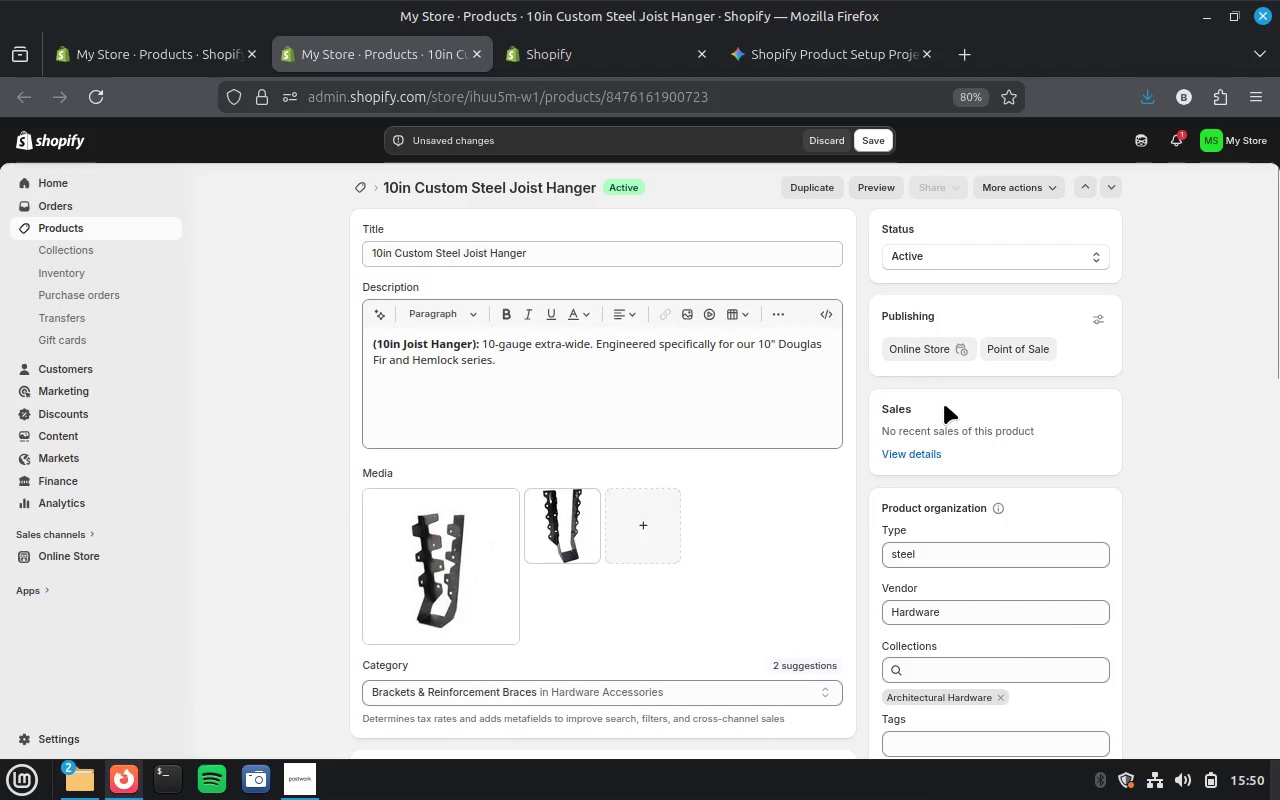 
left_click([878, 141])
 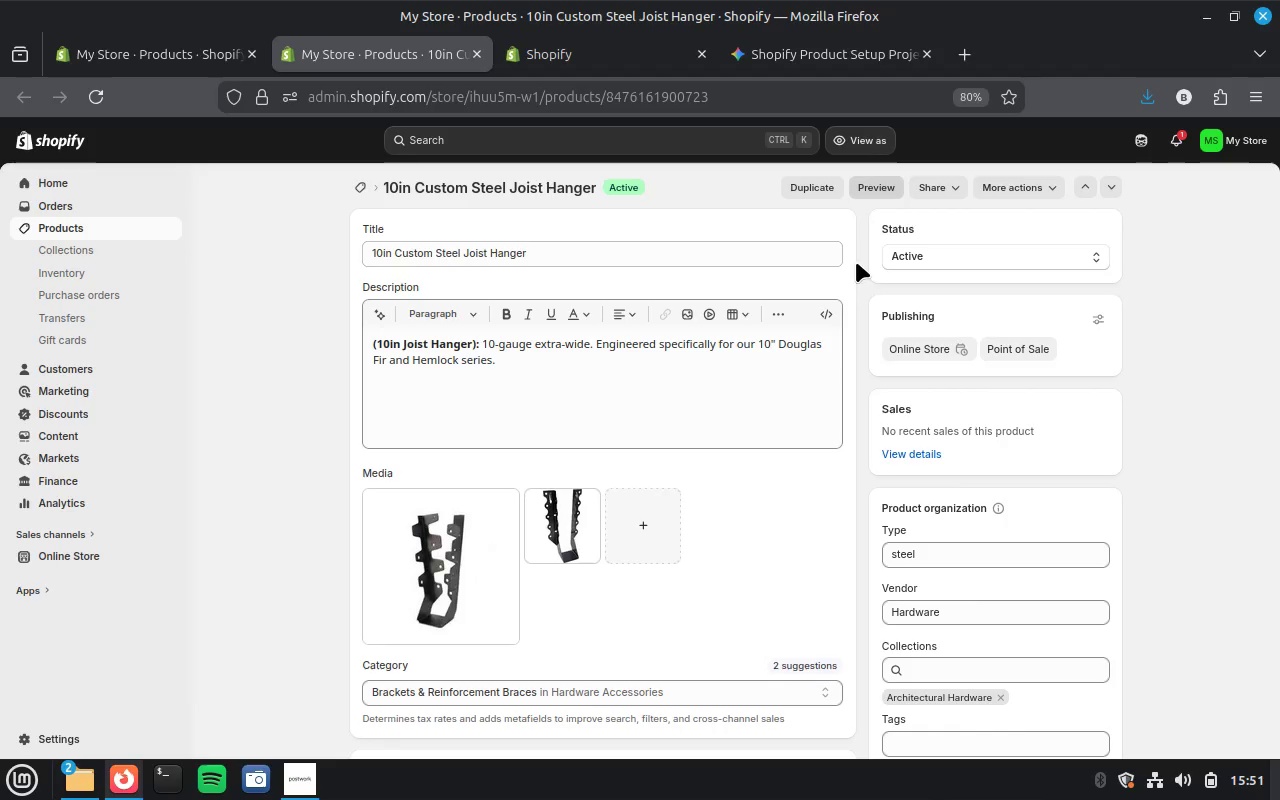 
wait(92.38)
 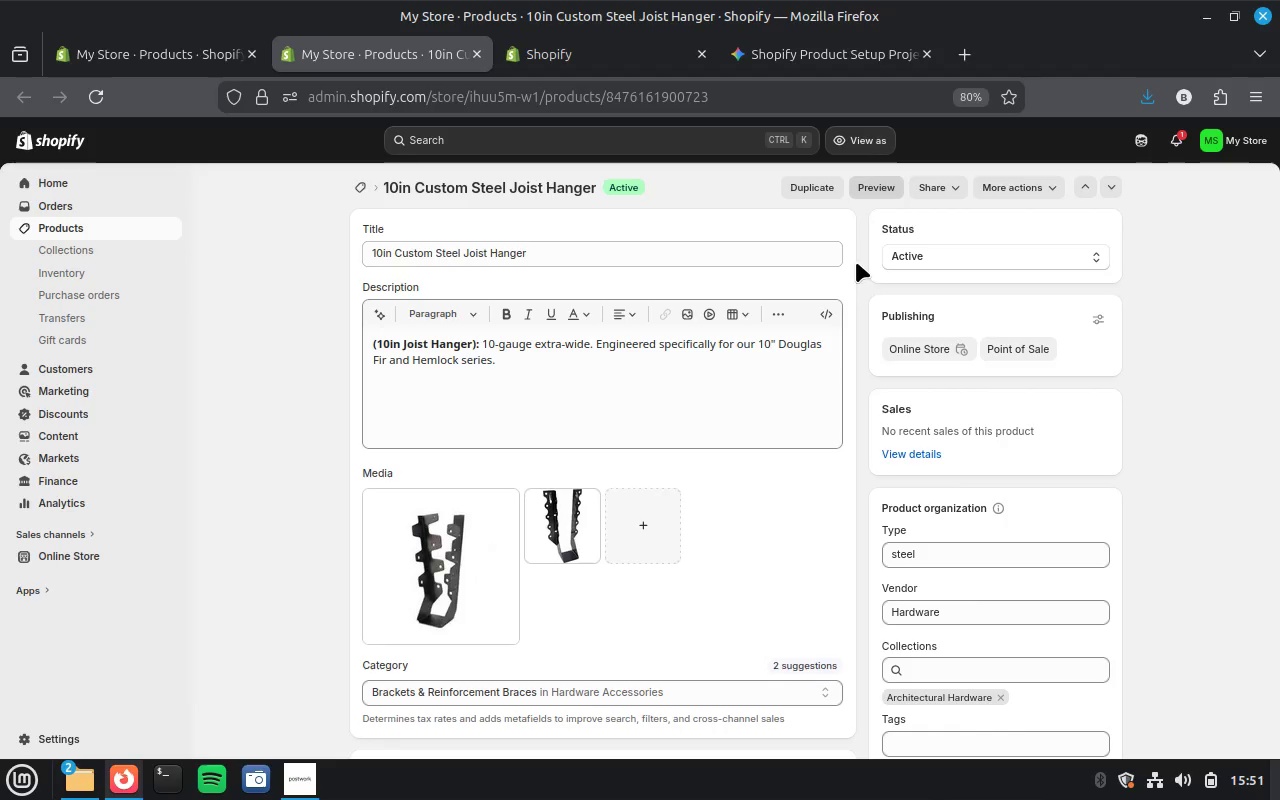 
scroll: coordinate [857, 466], scroll_direction: down, amount: 1.0
 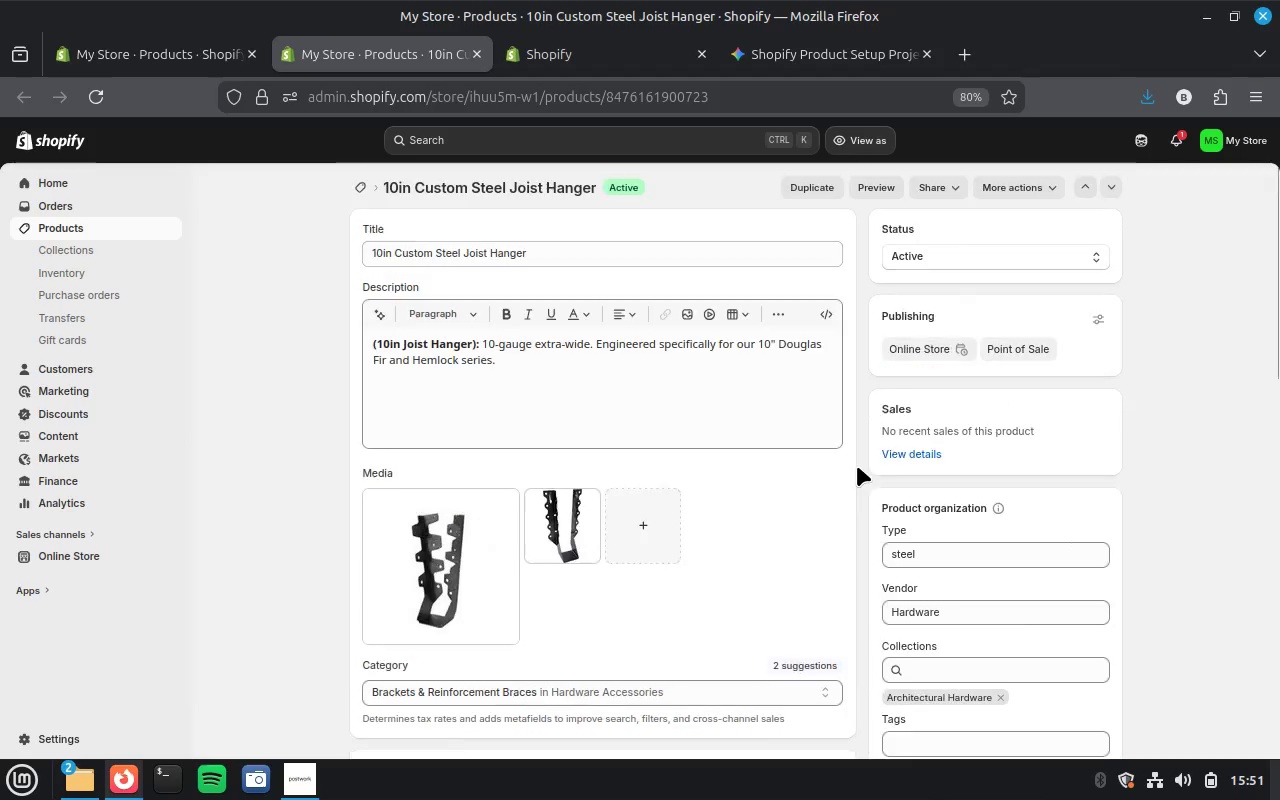 
scroll: coordinate [857, 466], scroll_direction: up, amount: 1.0
 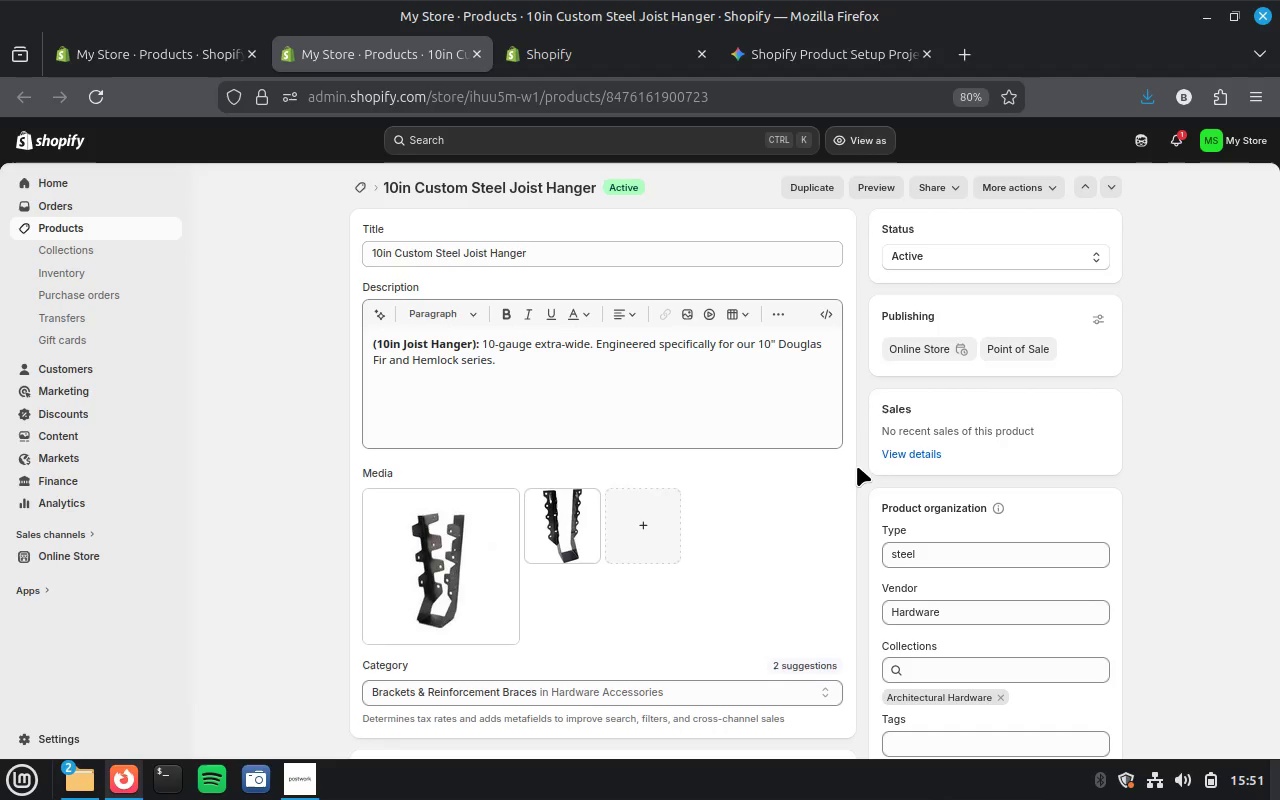 
wait(11.83)
 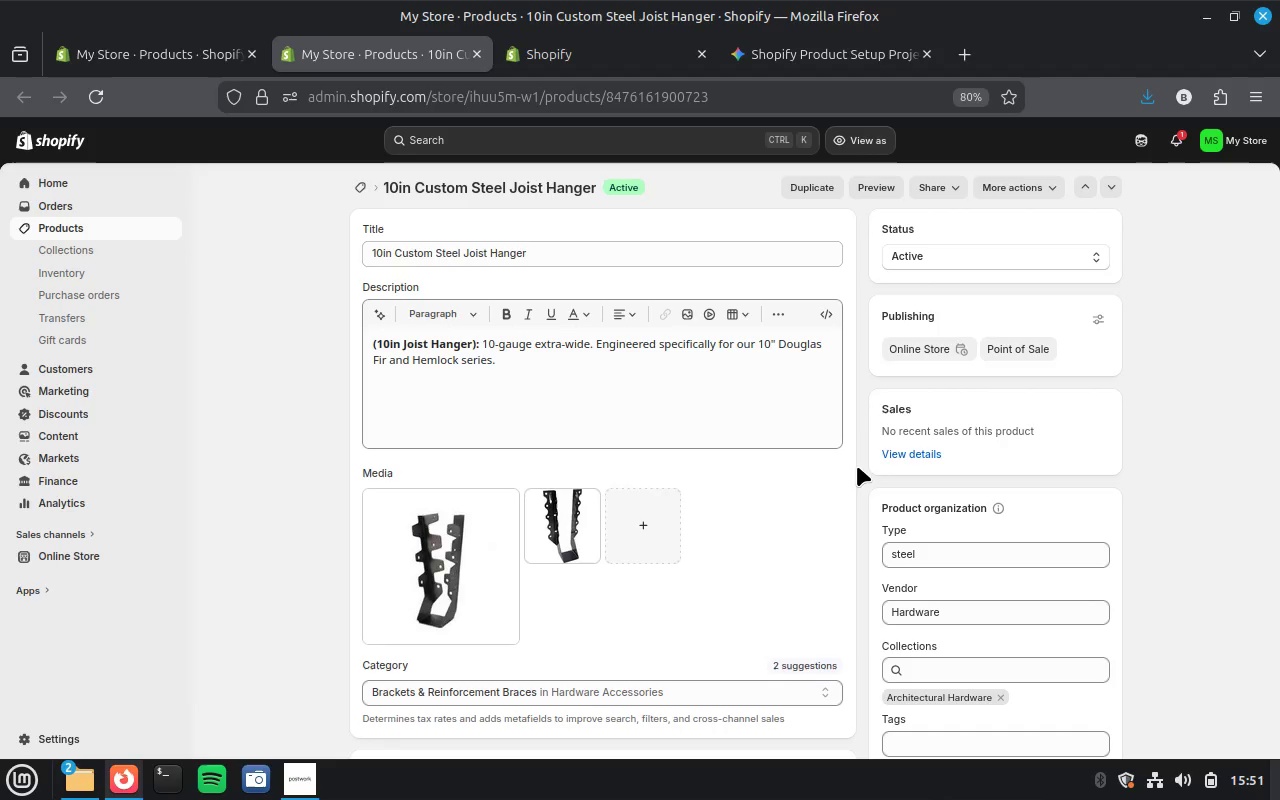 
scroll: coordinate [934, 594], scroll_direction: down, amount: 2.0
 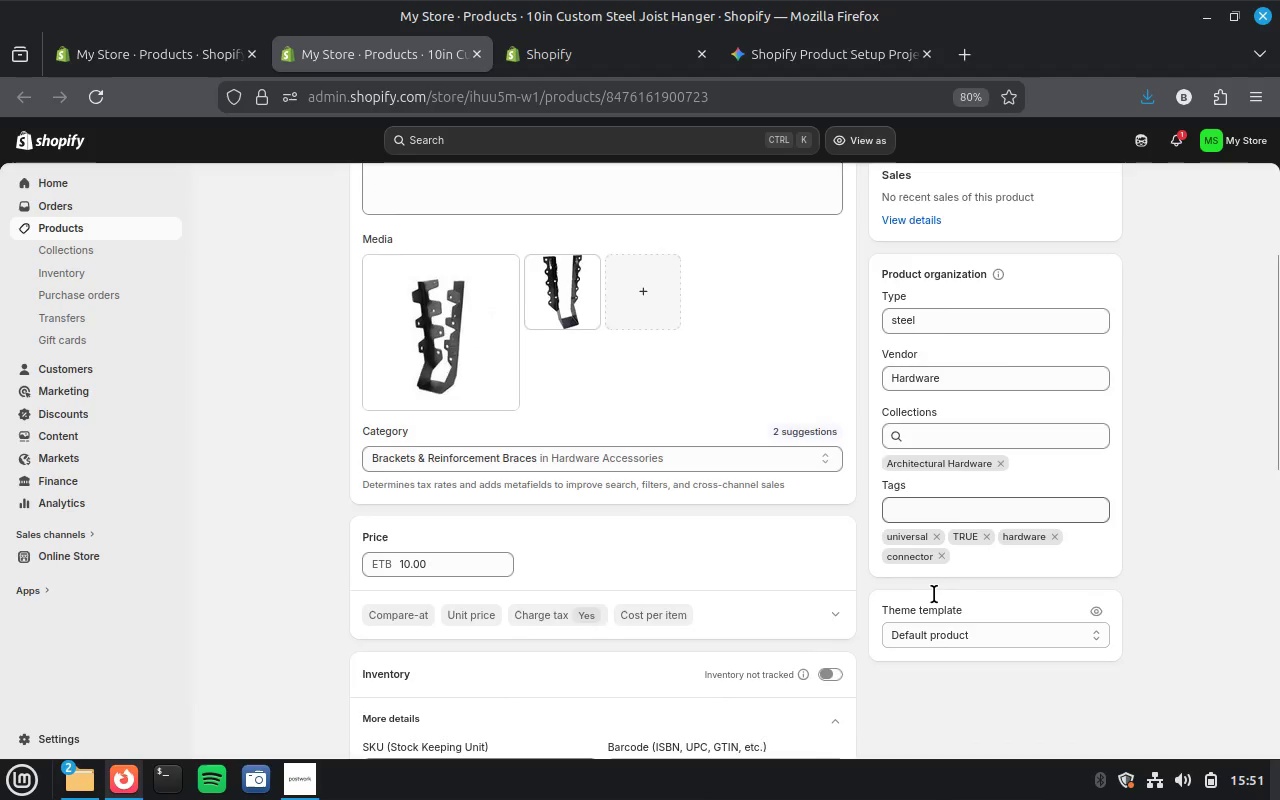 
scroll: coordinate [934, 594], scroll_direction: up, amount: 12.0
 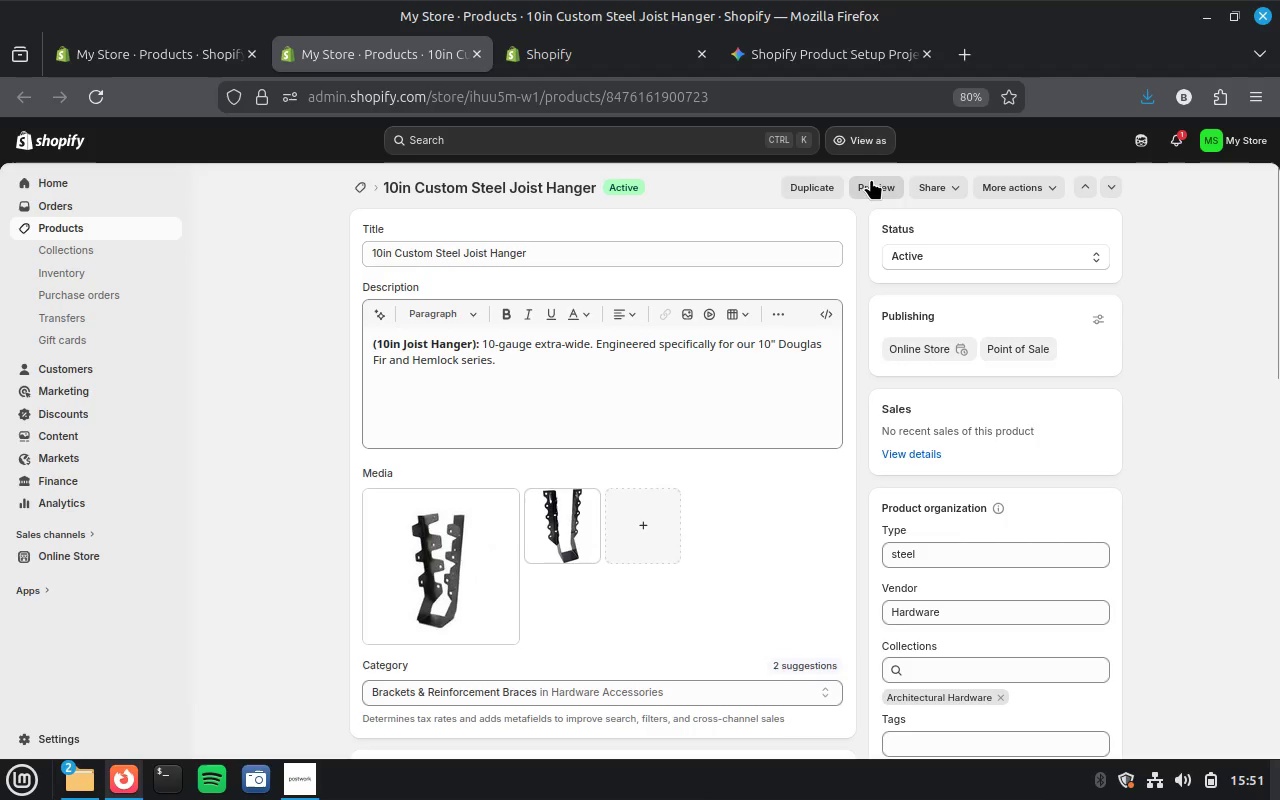 
left_click([871, 179])
 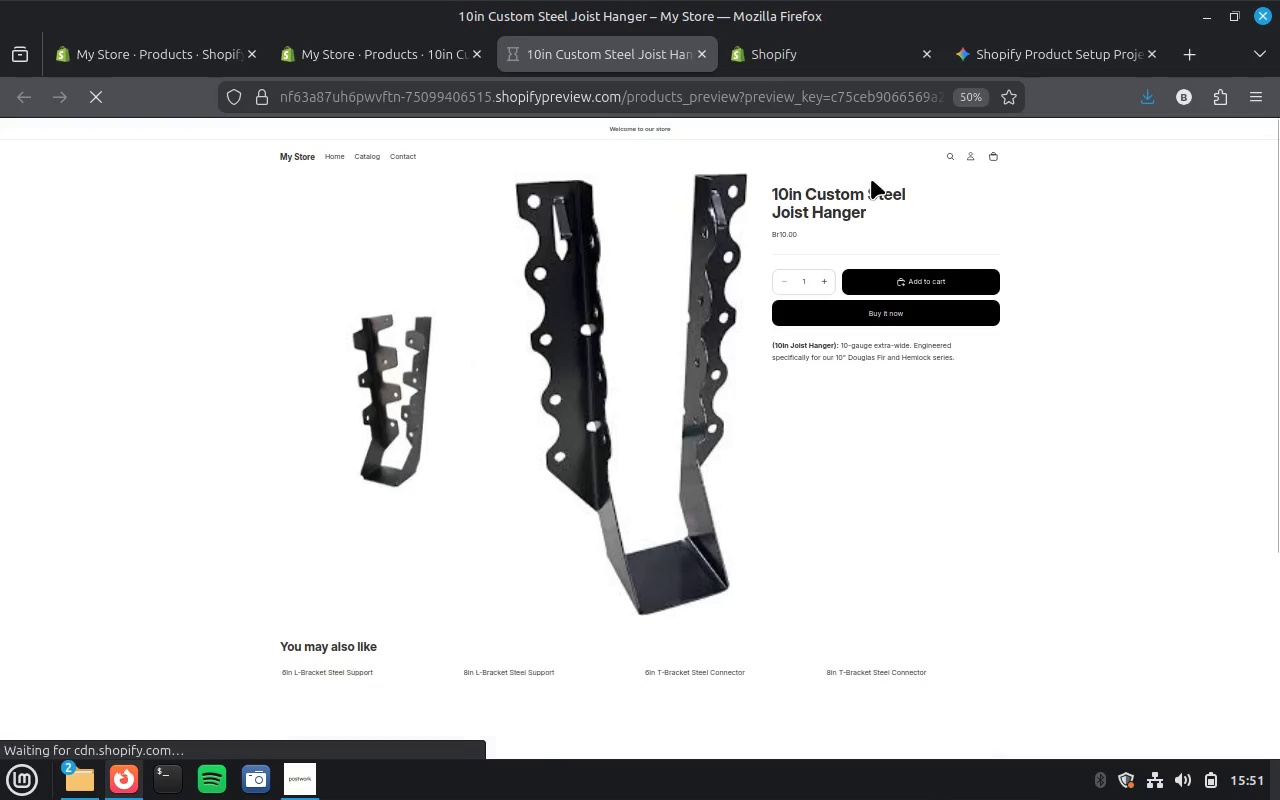 
wait(8.24)
 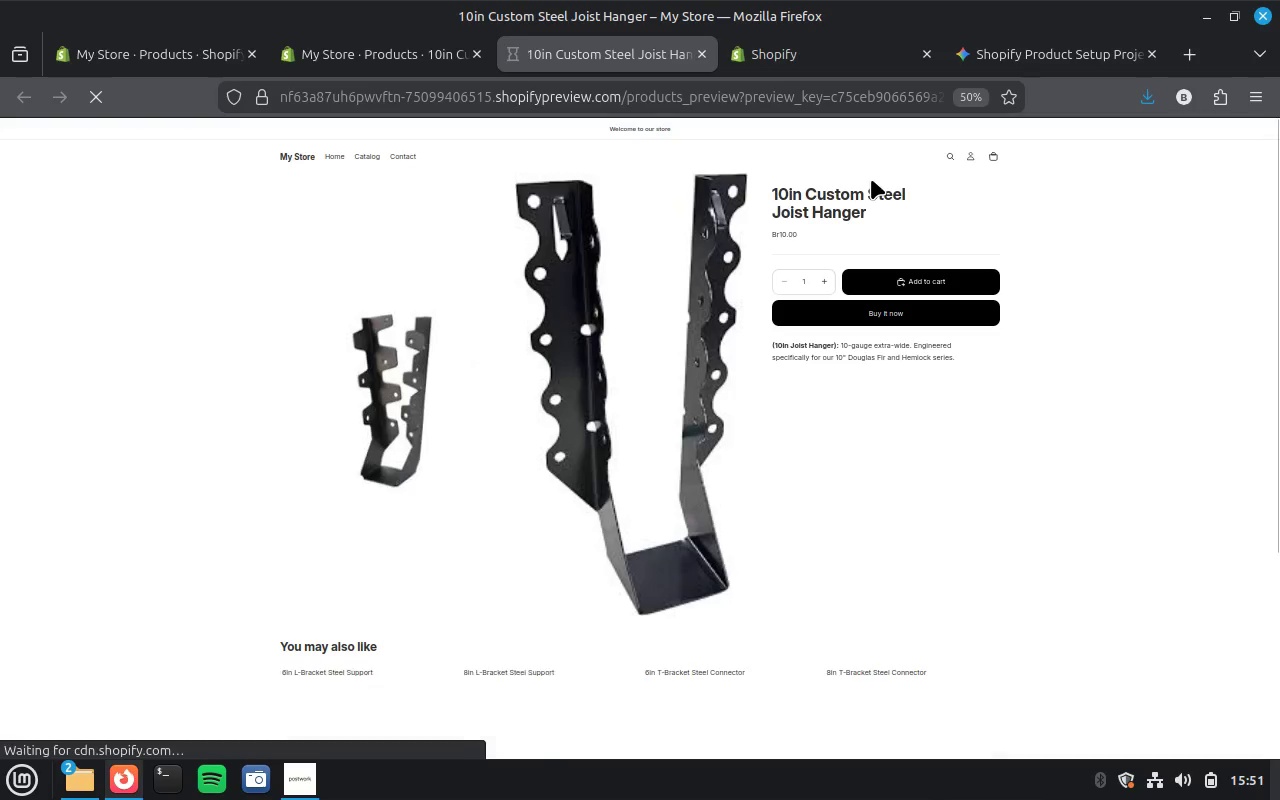 
scroll: coordinate [979, 383], scroll_direction: up, amount: 9.0
 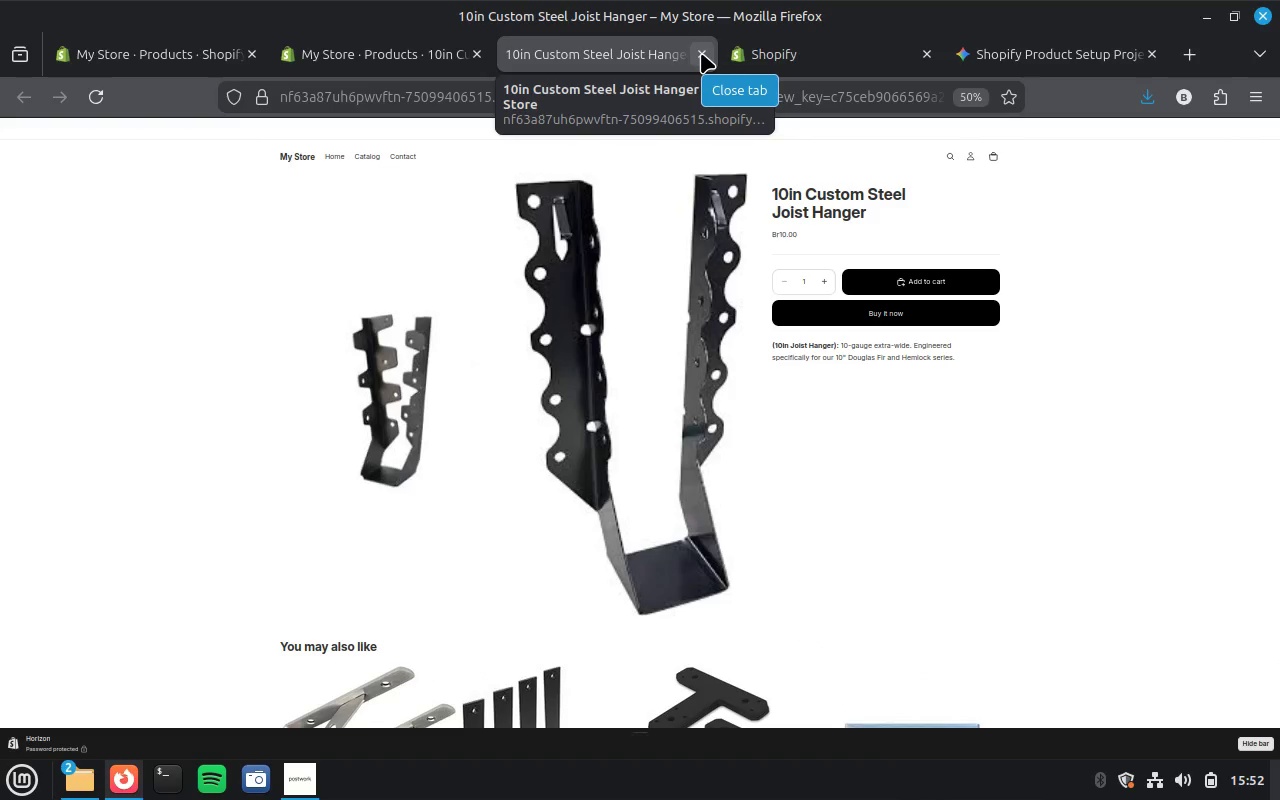 
wait(5.19)
 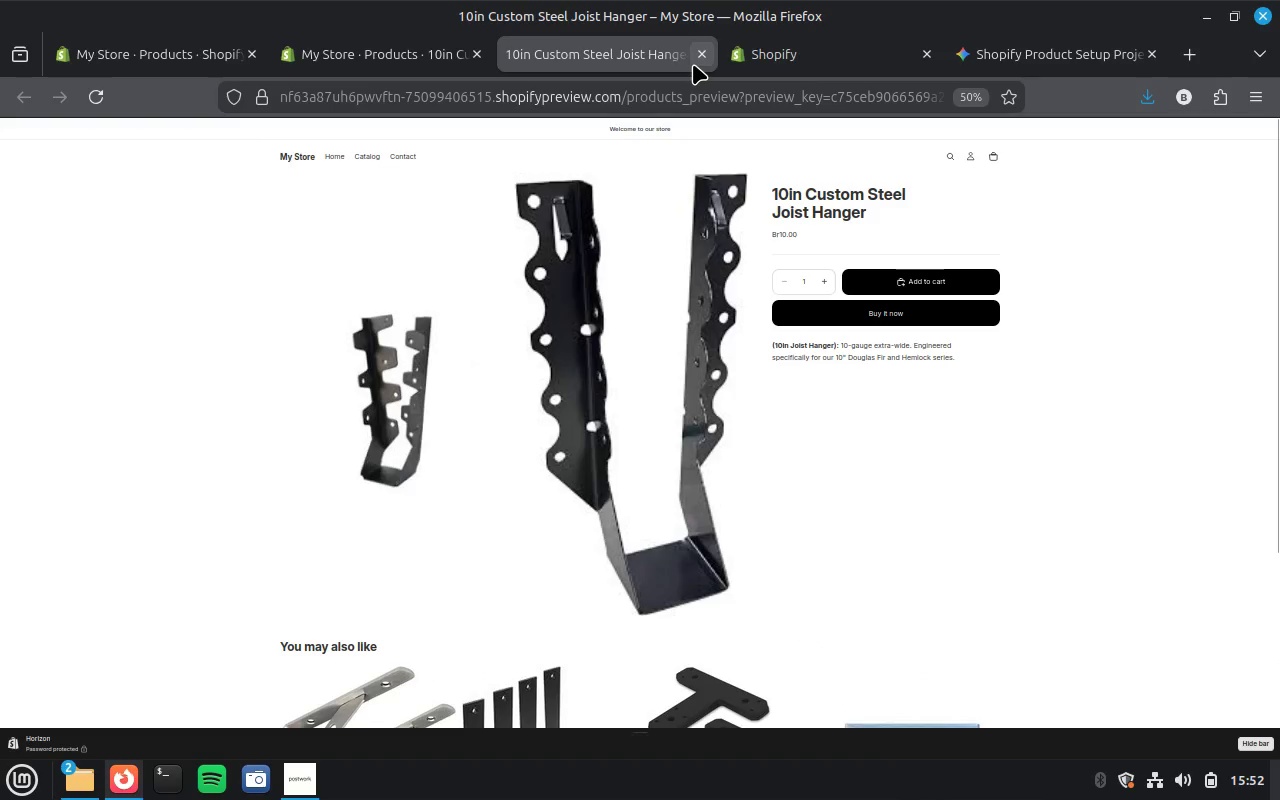 
left_click([701, 53])
 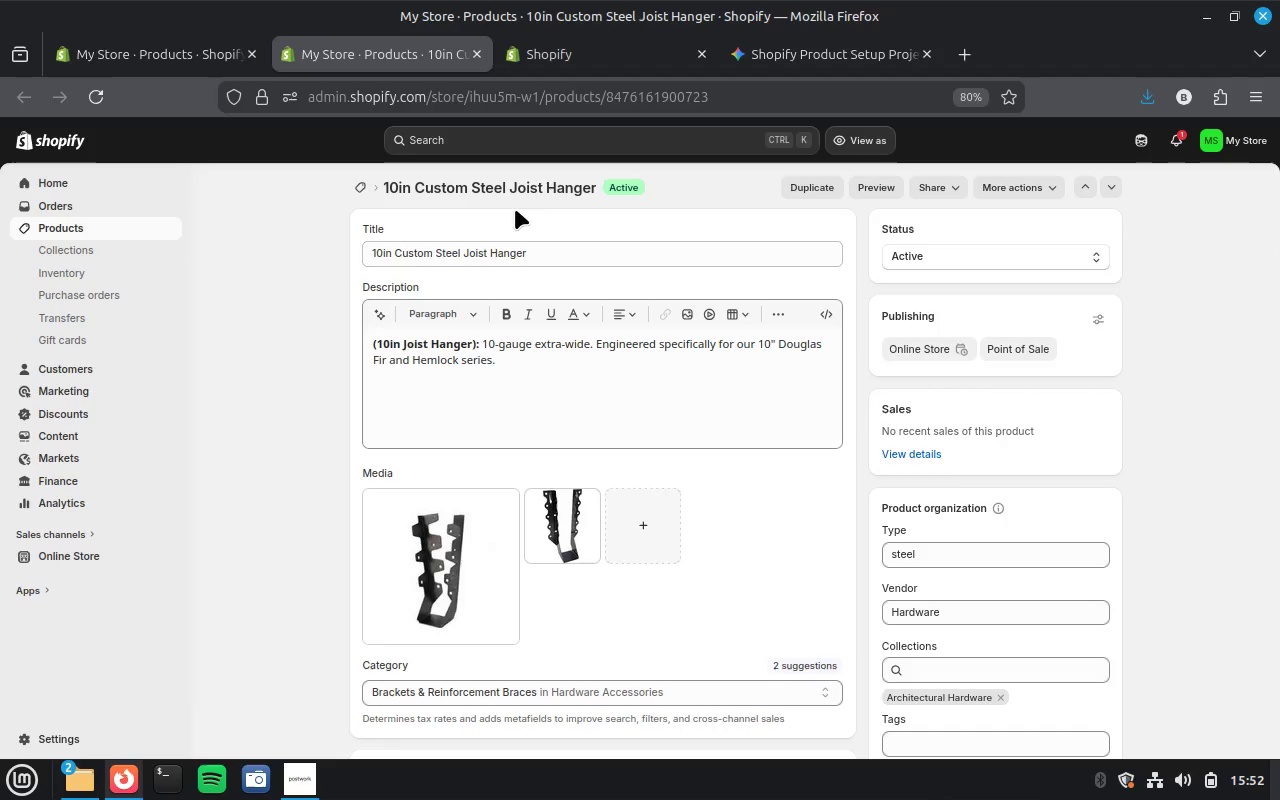 
scroll: coordinate [679, 479], scroll_direction: down, amount: 24.0
 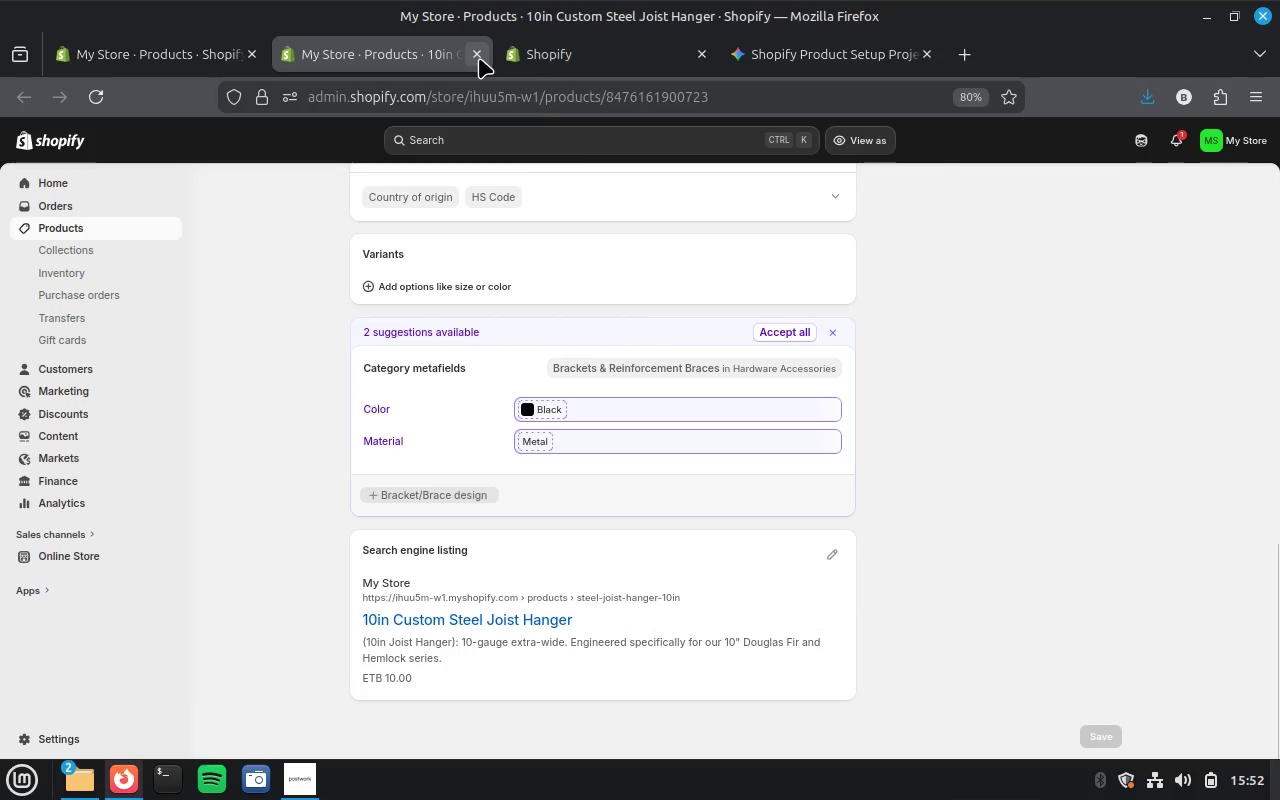 
left_click([479, 58])
 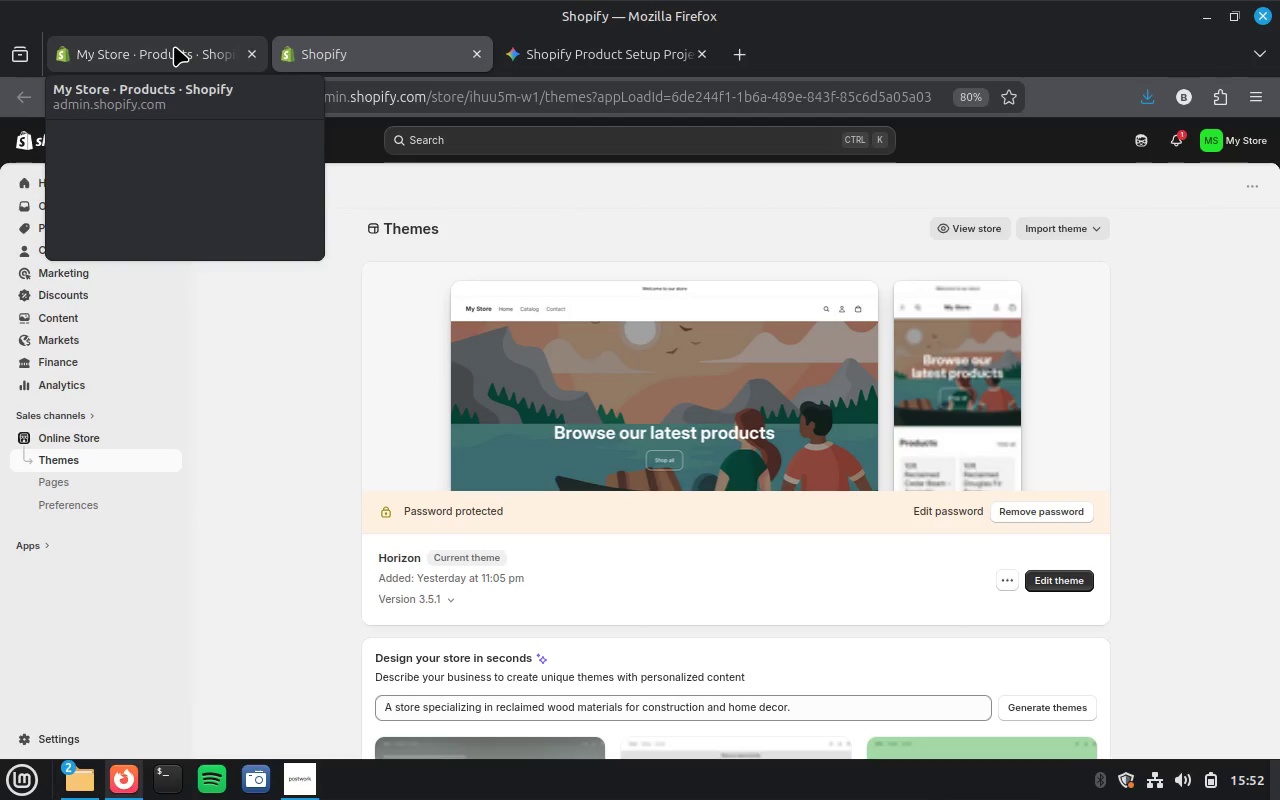 
left_click([174, 46])
 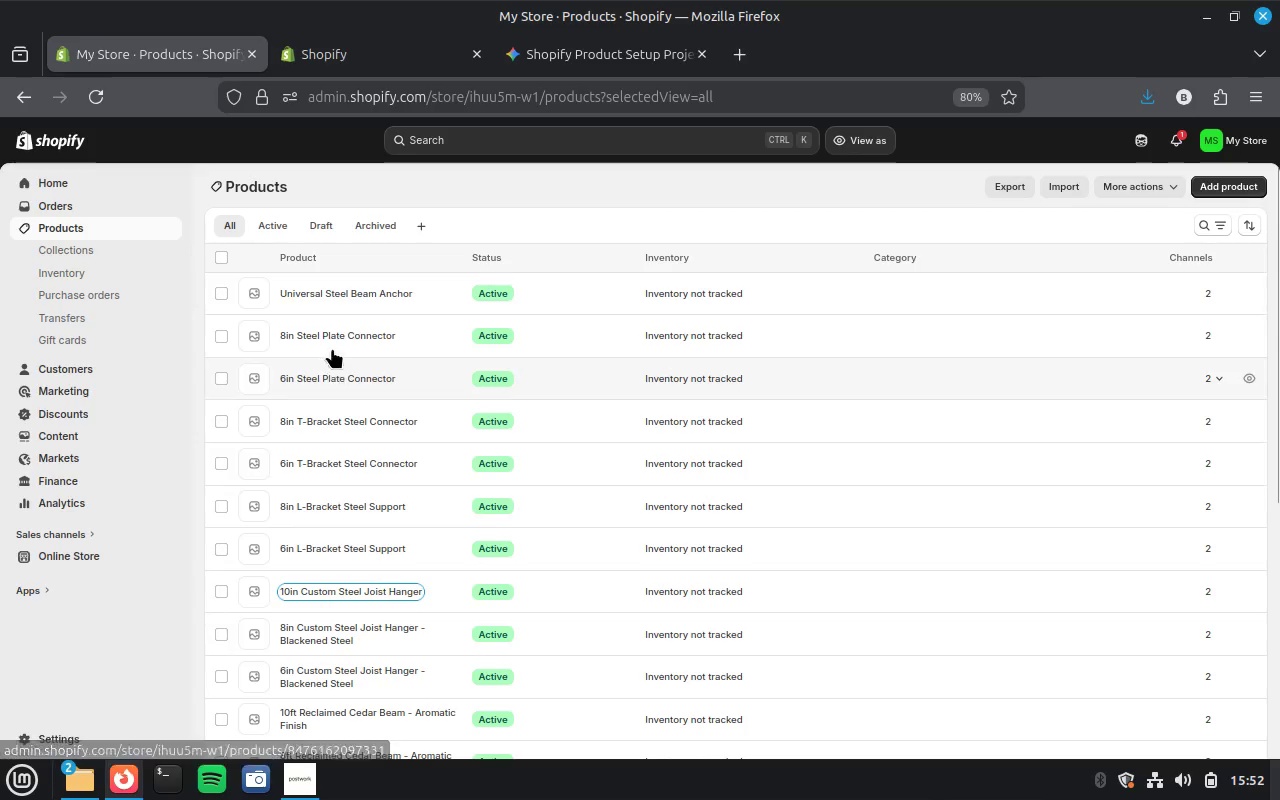 
wait(15.73)
 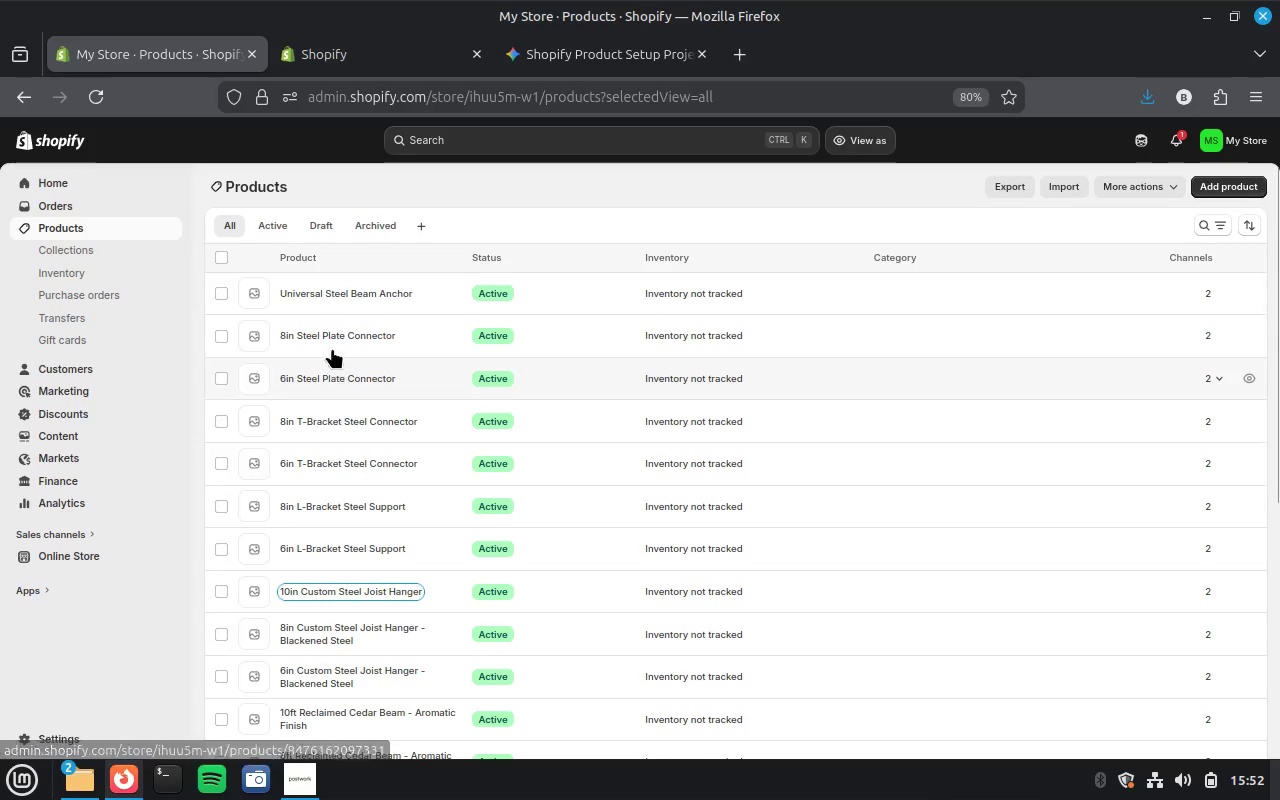 
right_click([316, 635])
 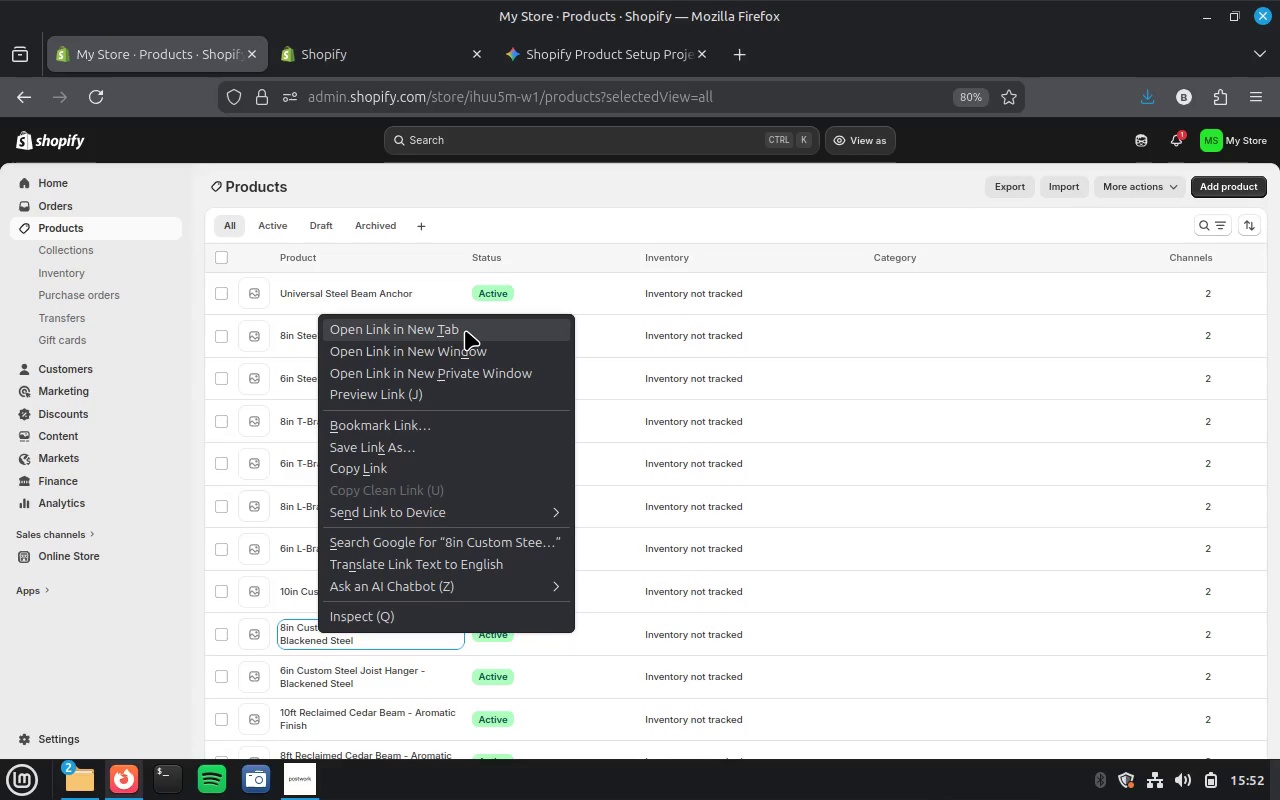 
left_click([465, 330])
 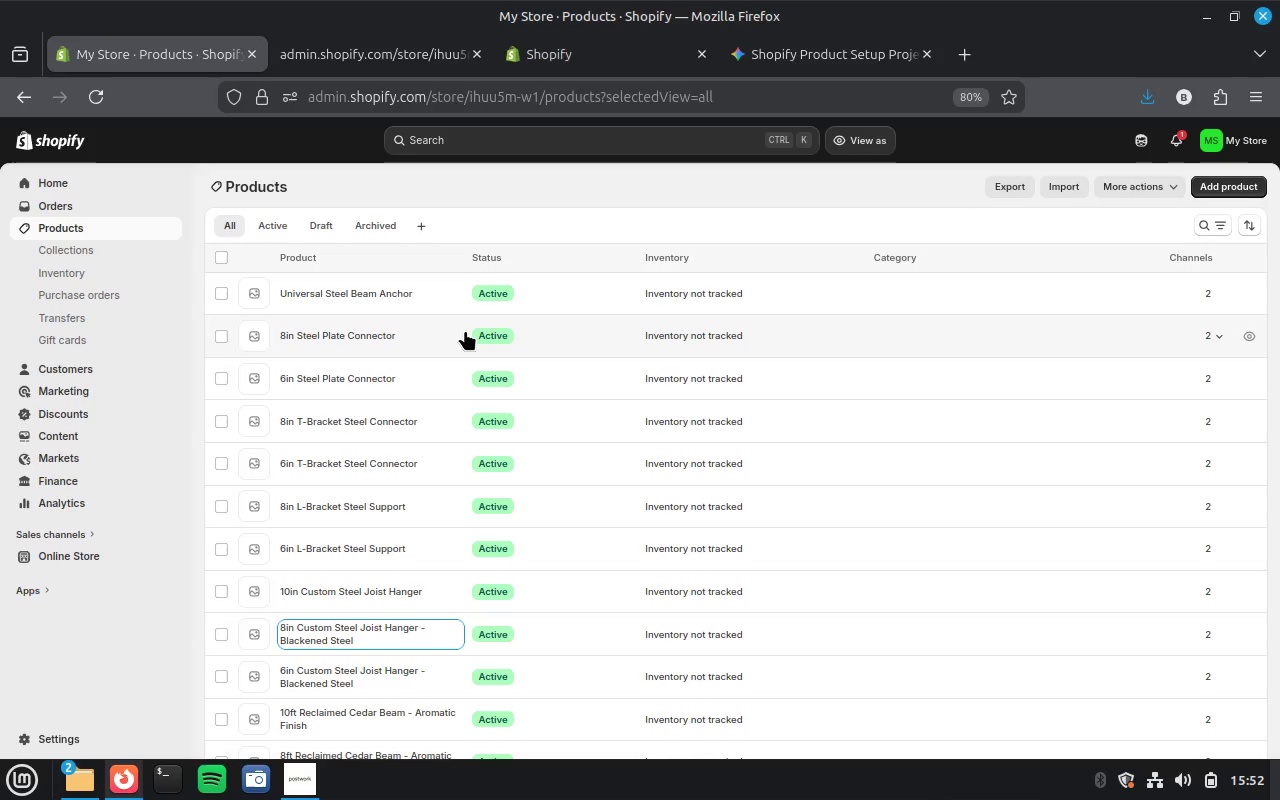 
wait(15.53)
 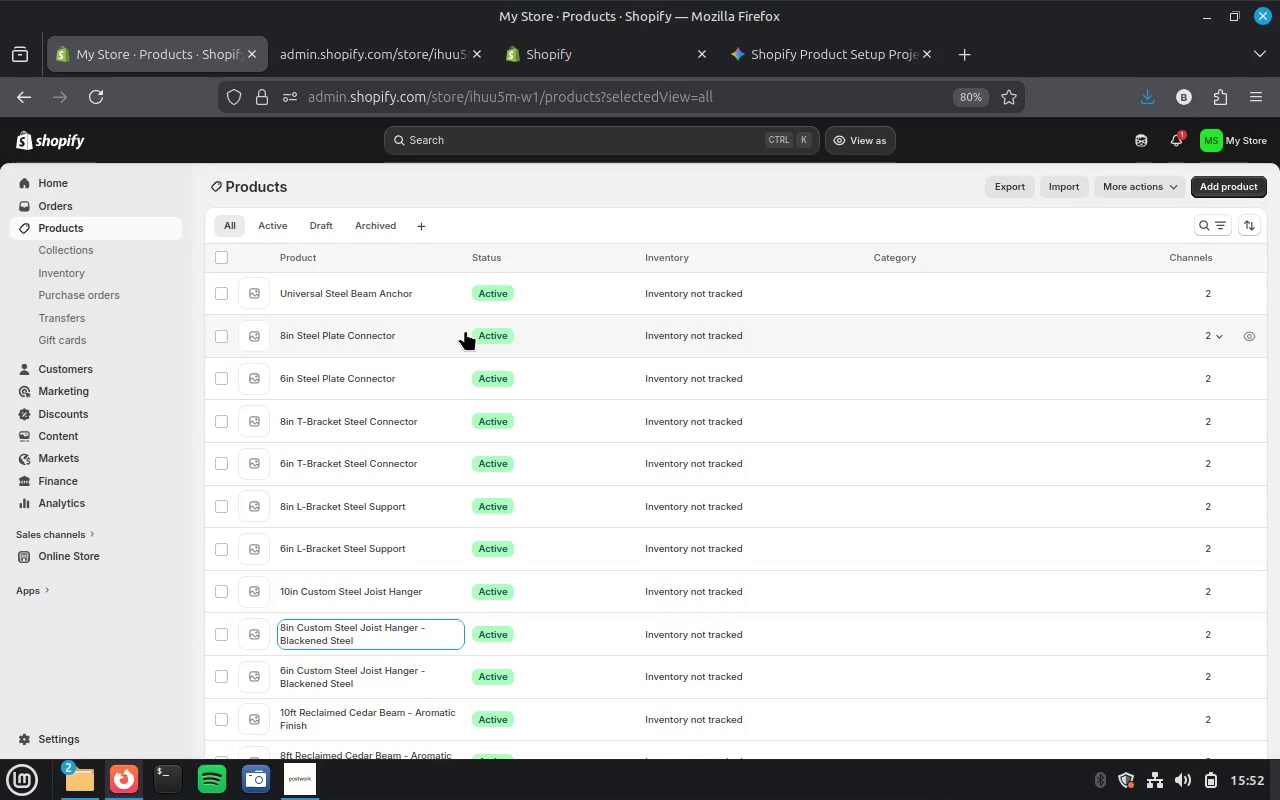 
left_click([391, 60])
 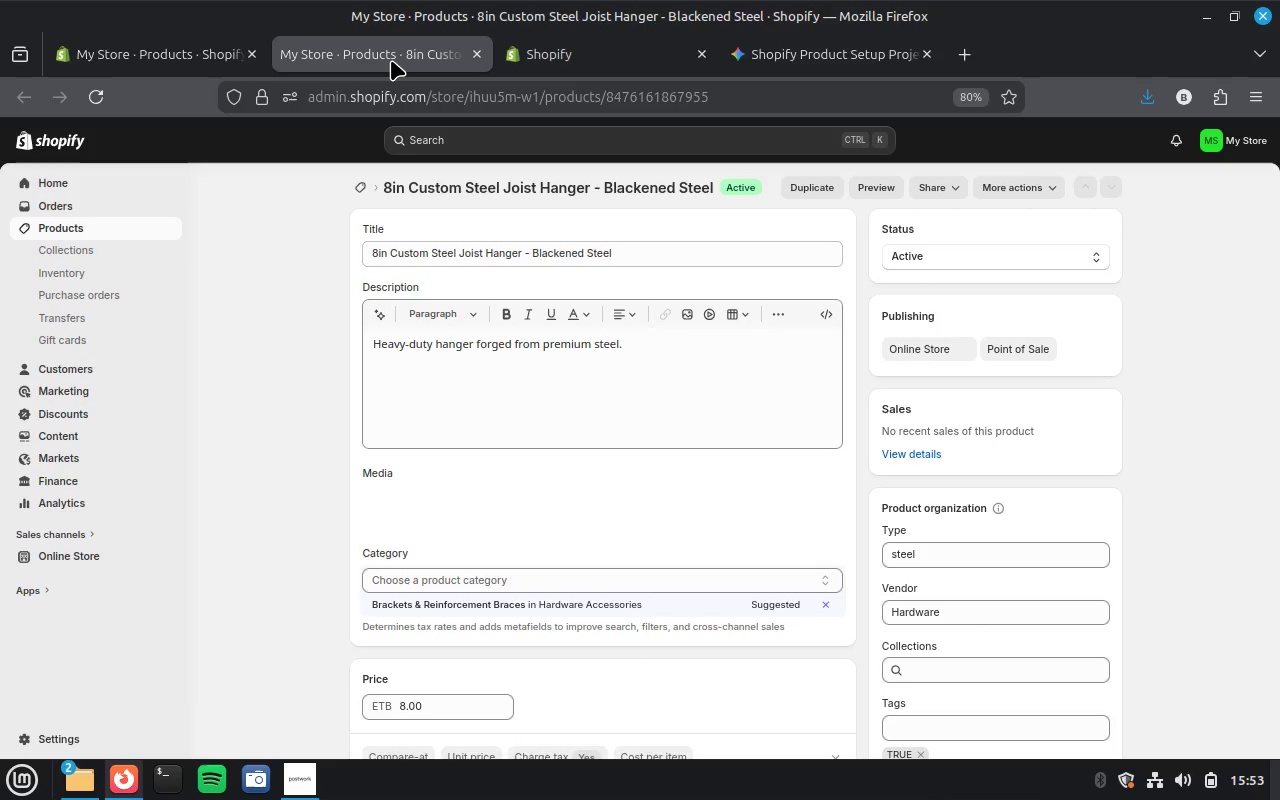 
wait(20.01)
 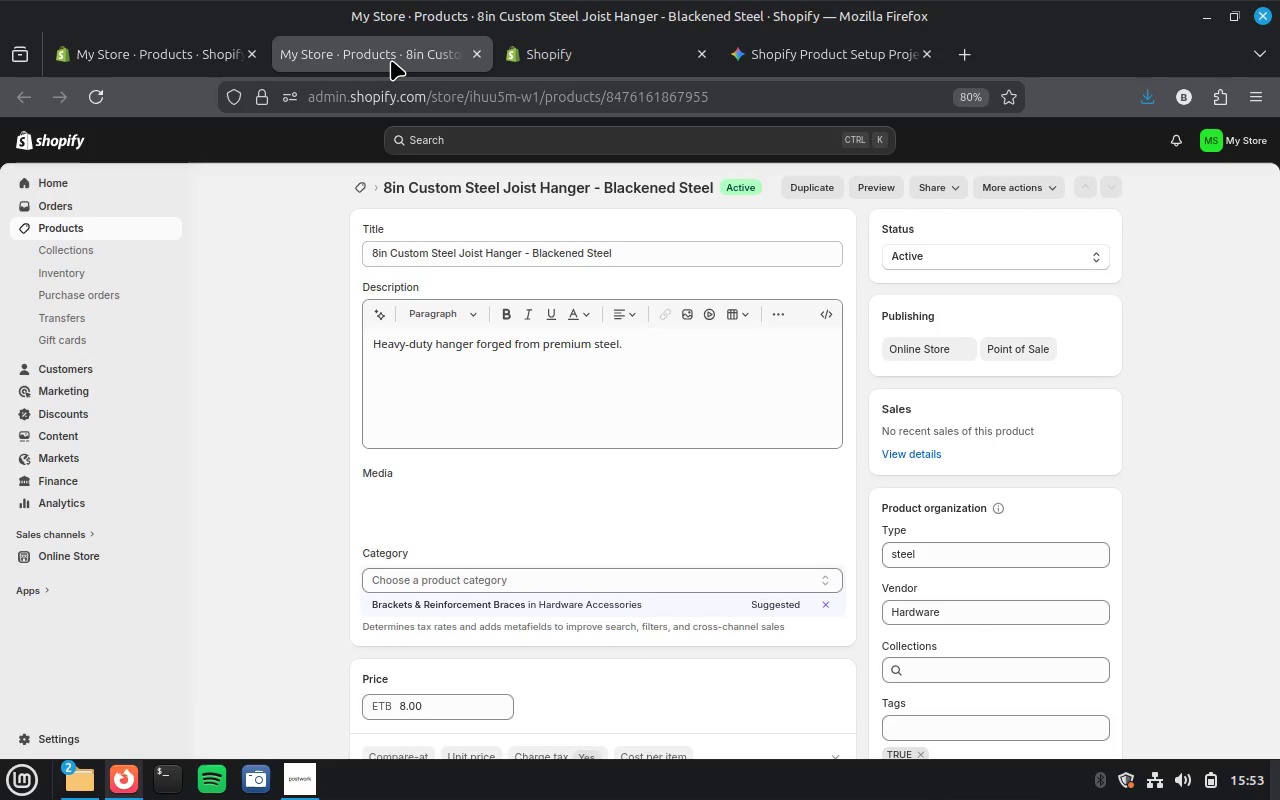 
left_click([847, 53])
 